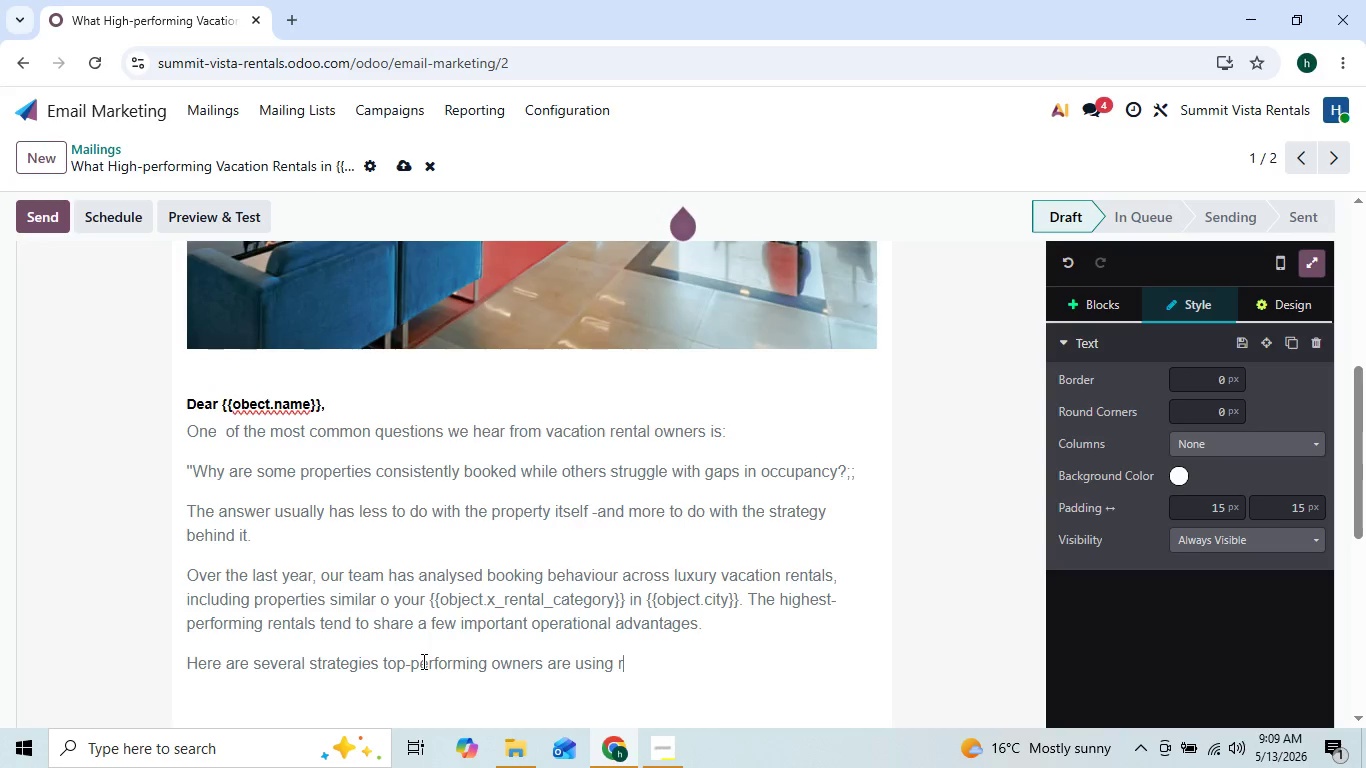 
key(Backspace)
 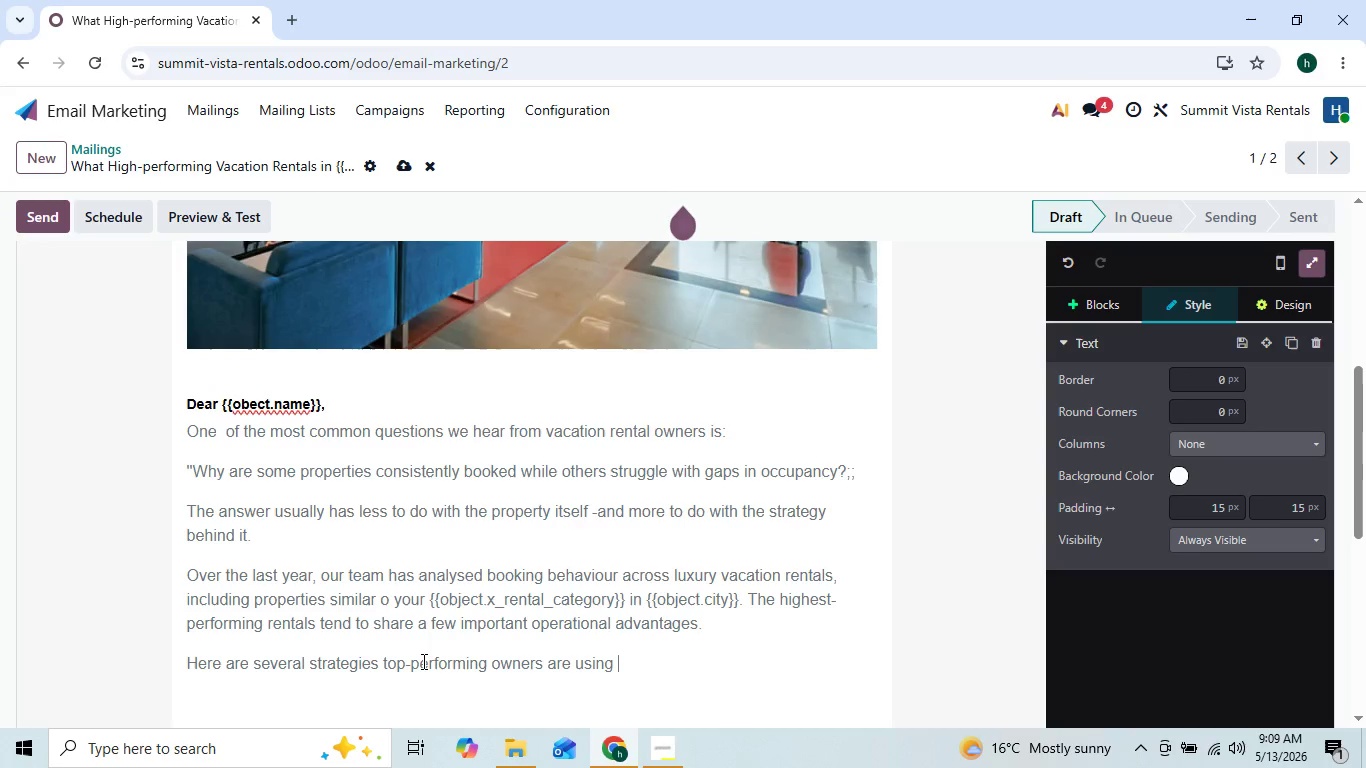 
key(Backspace)
 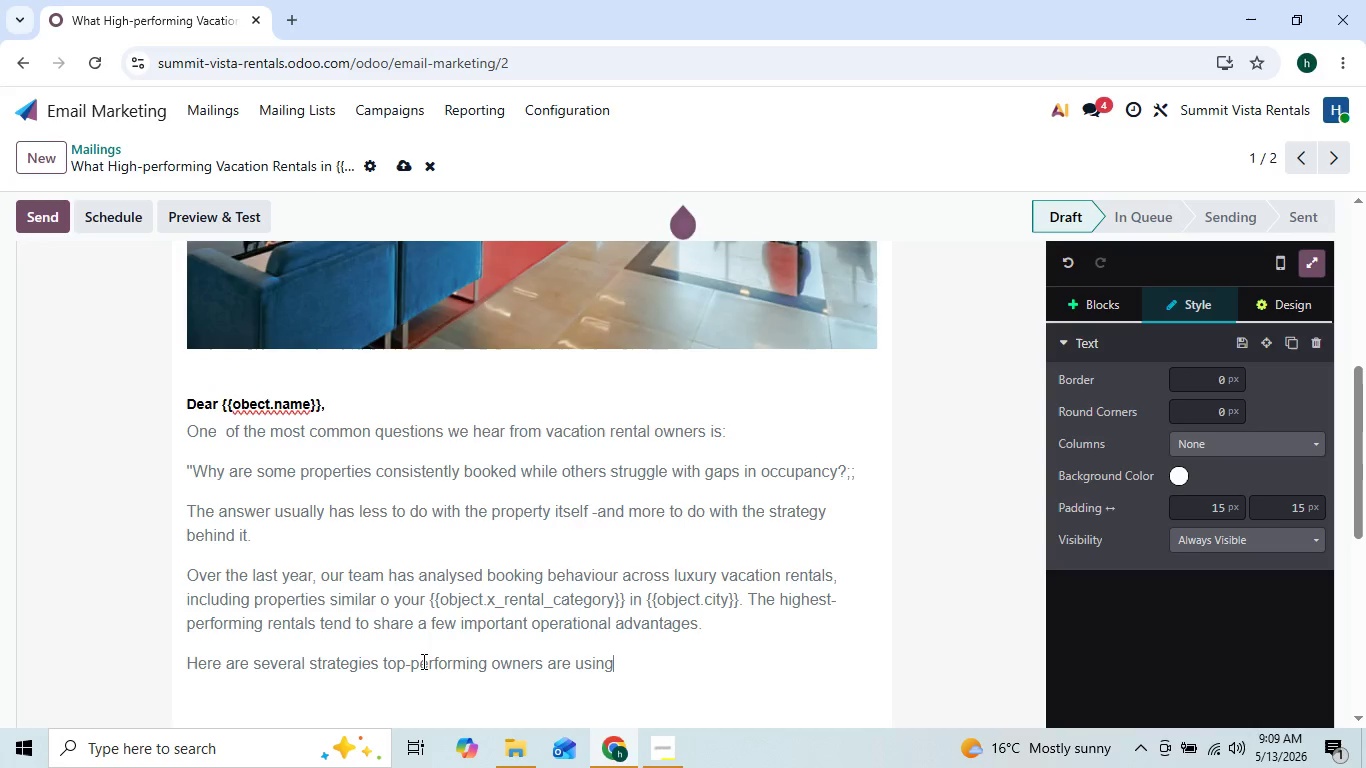 
key(Shift+ShiftRight)
 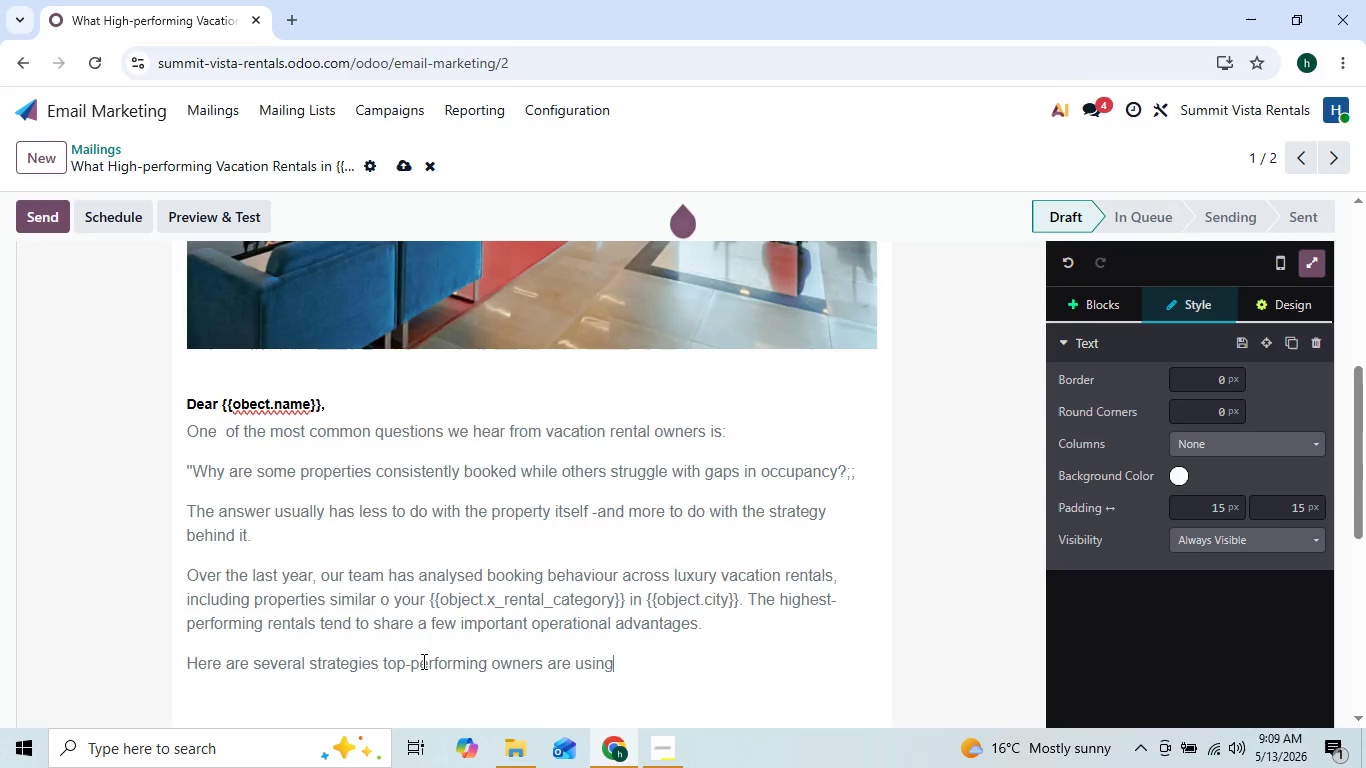 
key(Shift+Enter)
 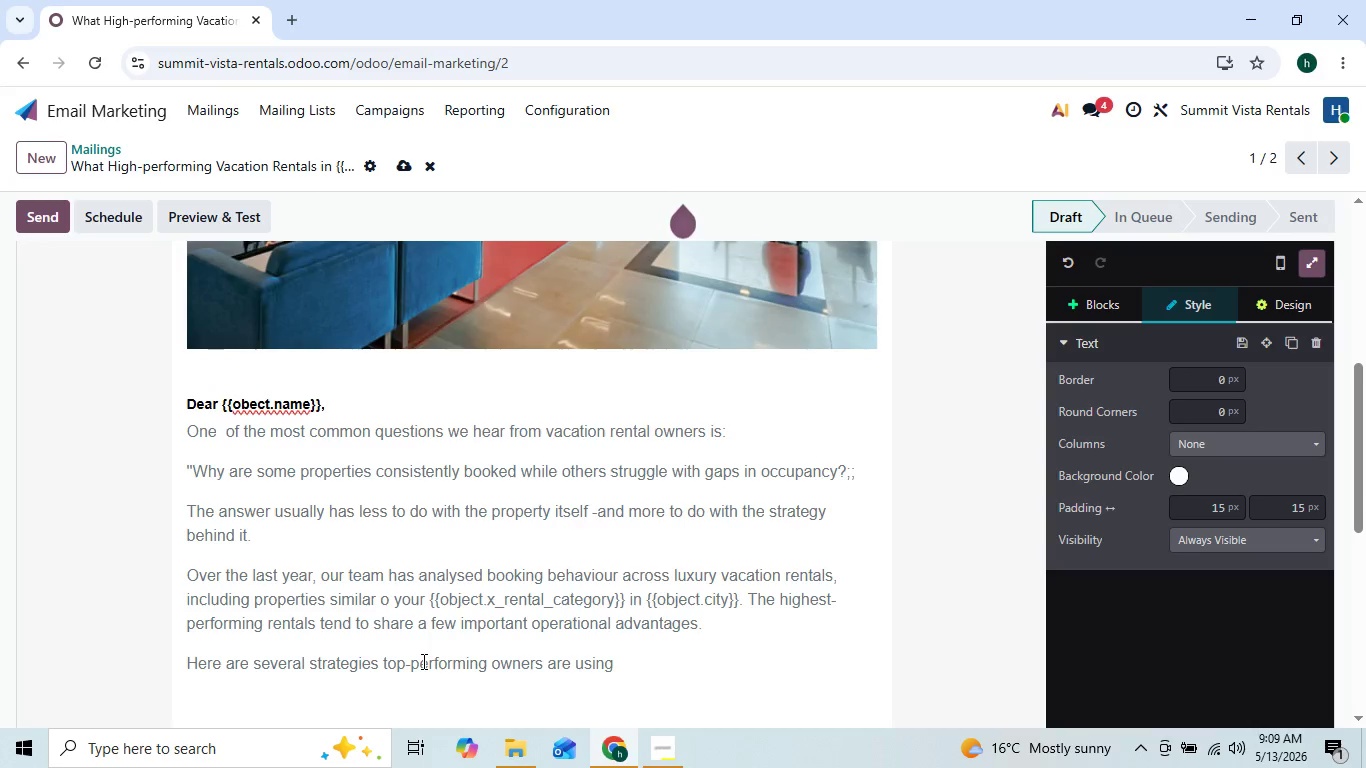 
type(right  )
key(Backspace)
type(now:)
 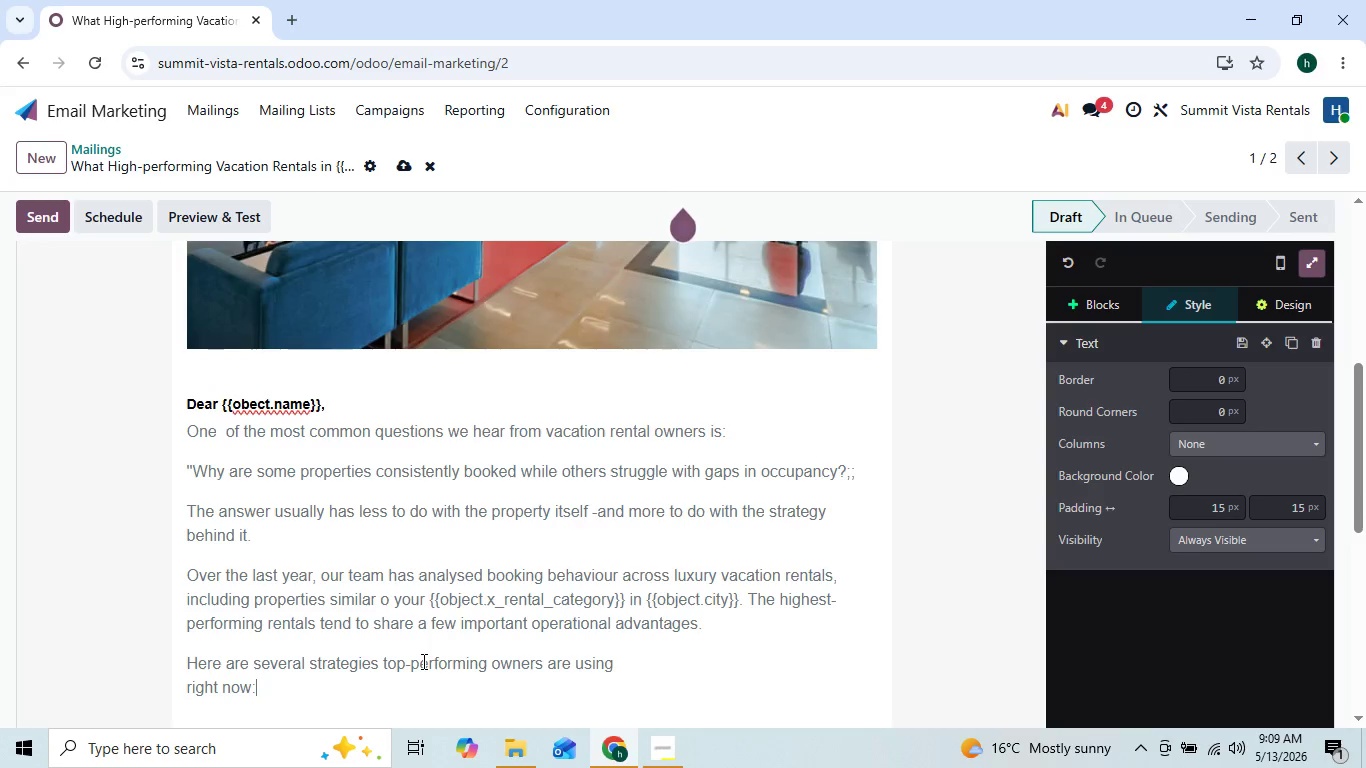 
key(Enter)
 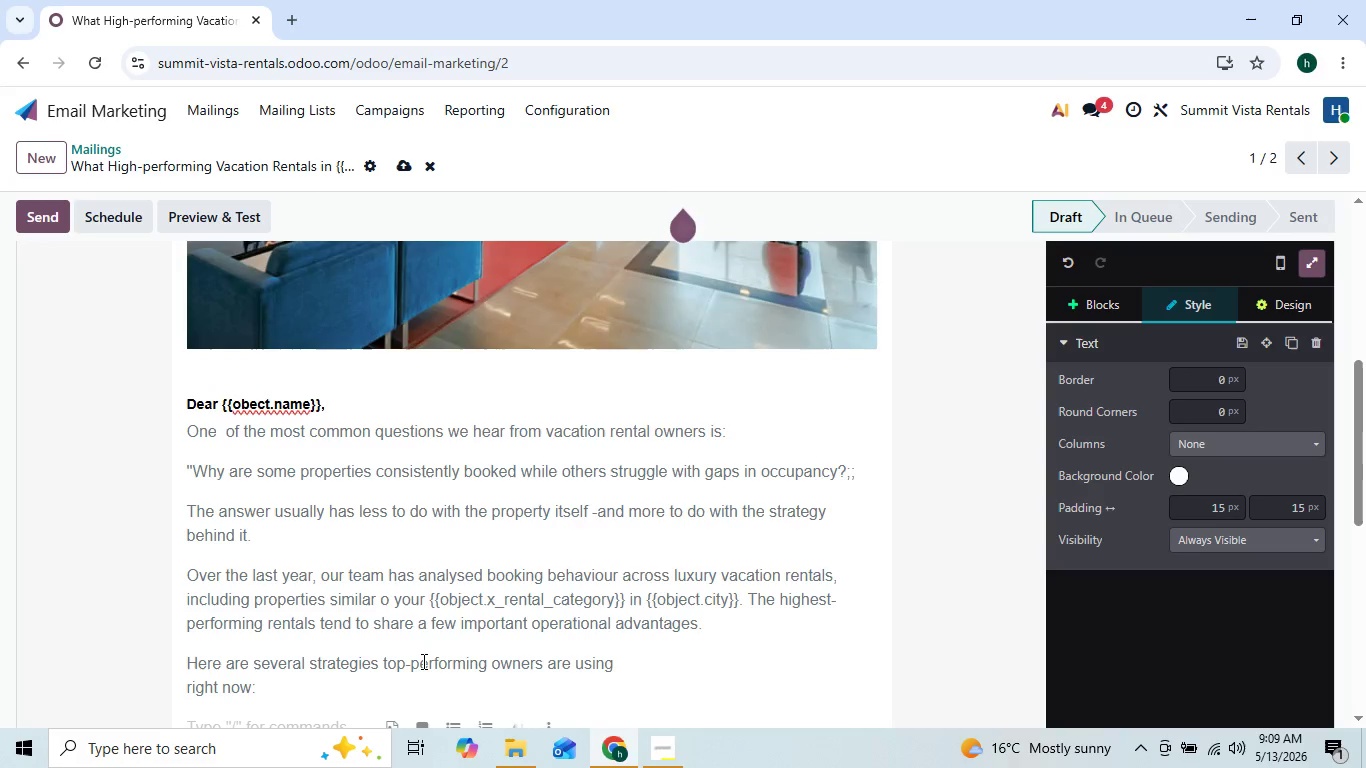 
mouse_move([448, 543])
 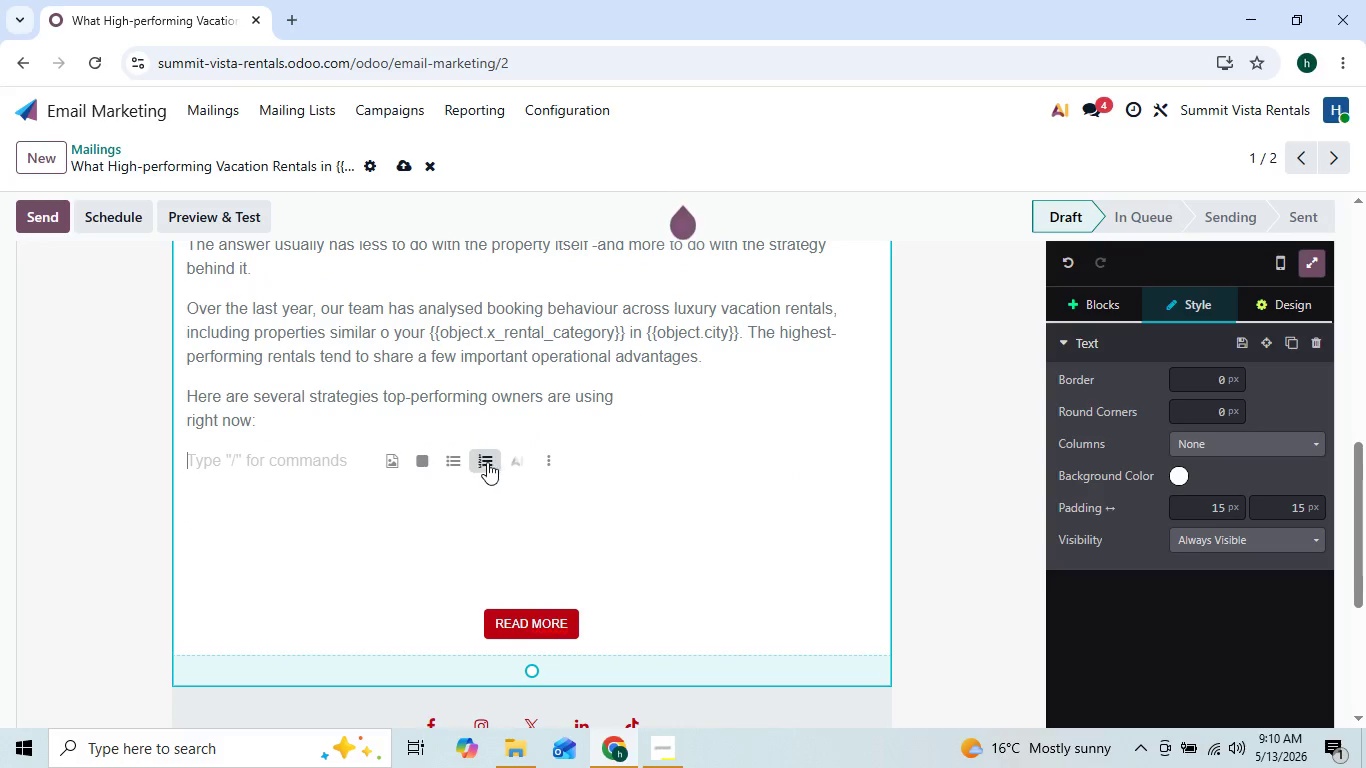 
left_click([487, 462])
 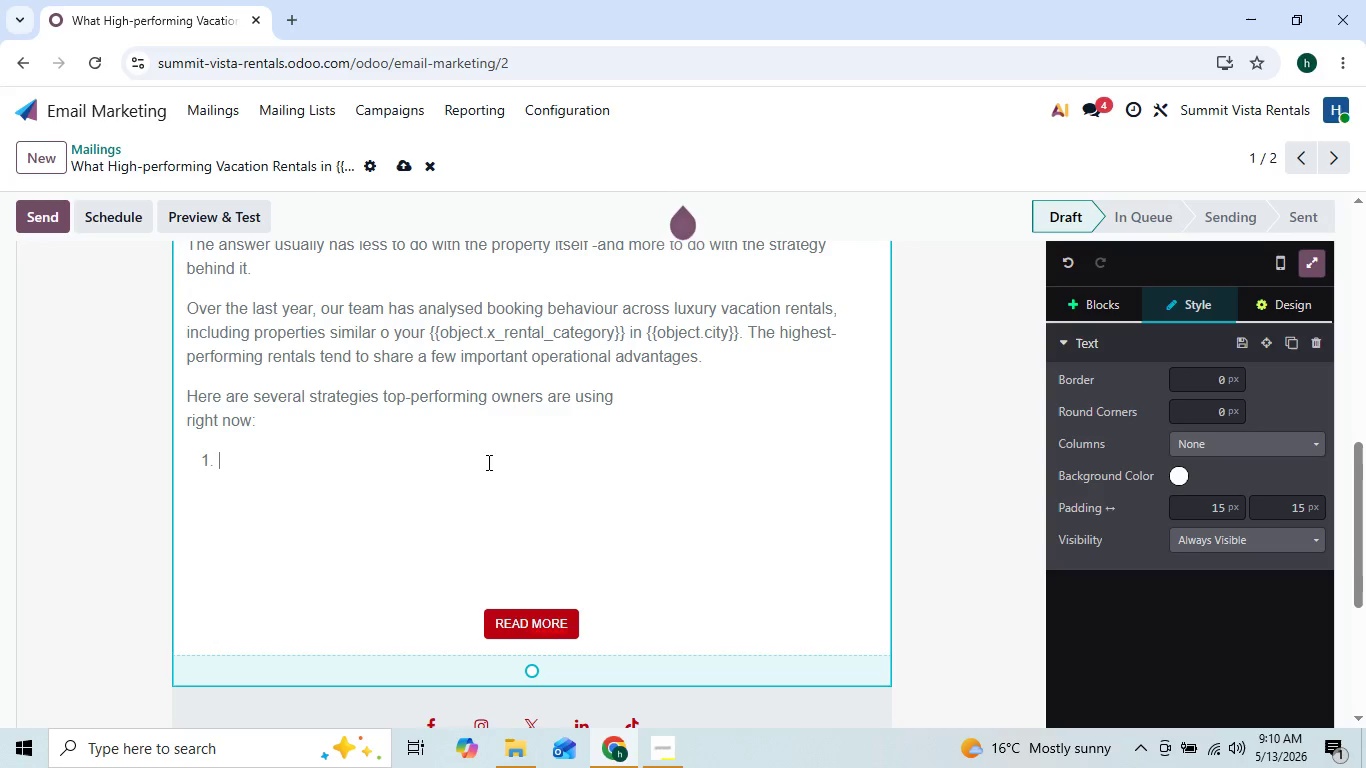 
type(Real-ti)
key(Backspace)
key(Backspace)
type(Time pric)
 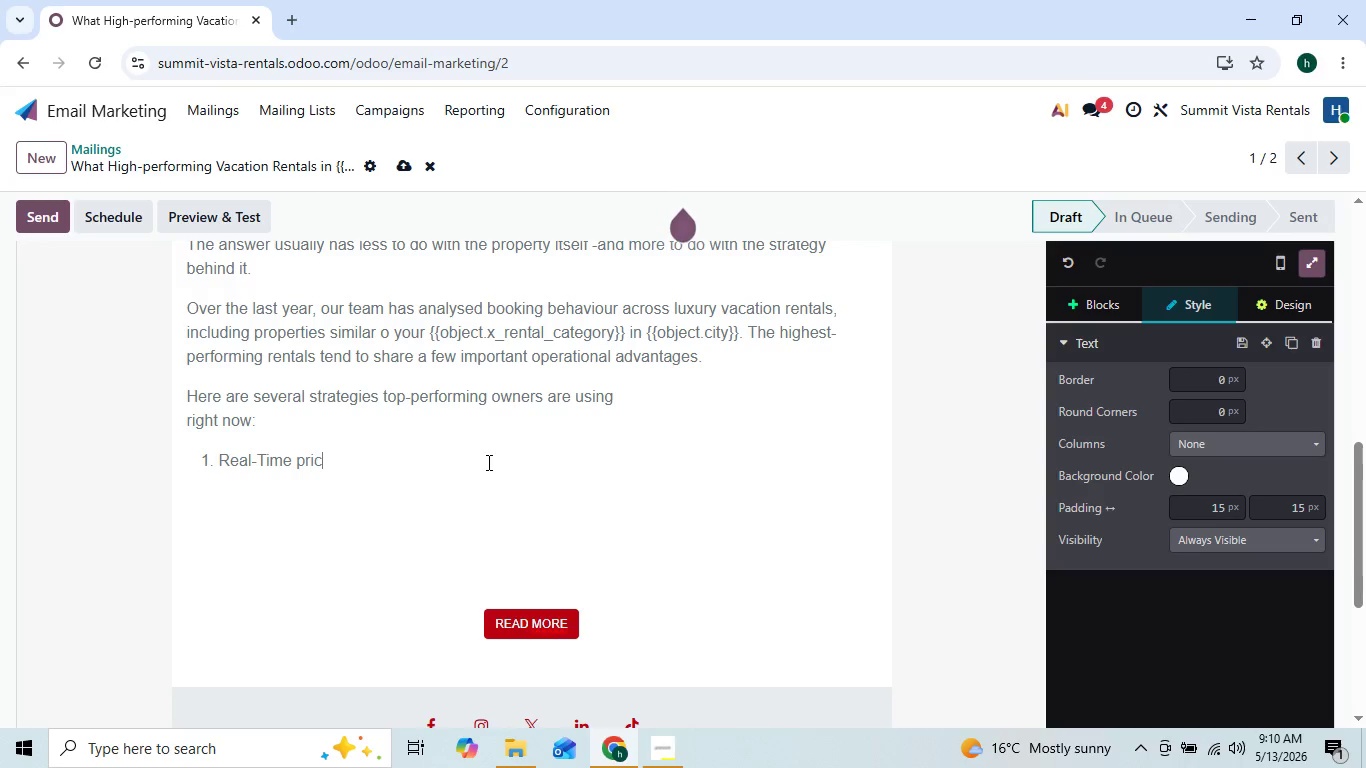 
key(ArrowLeft)
 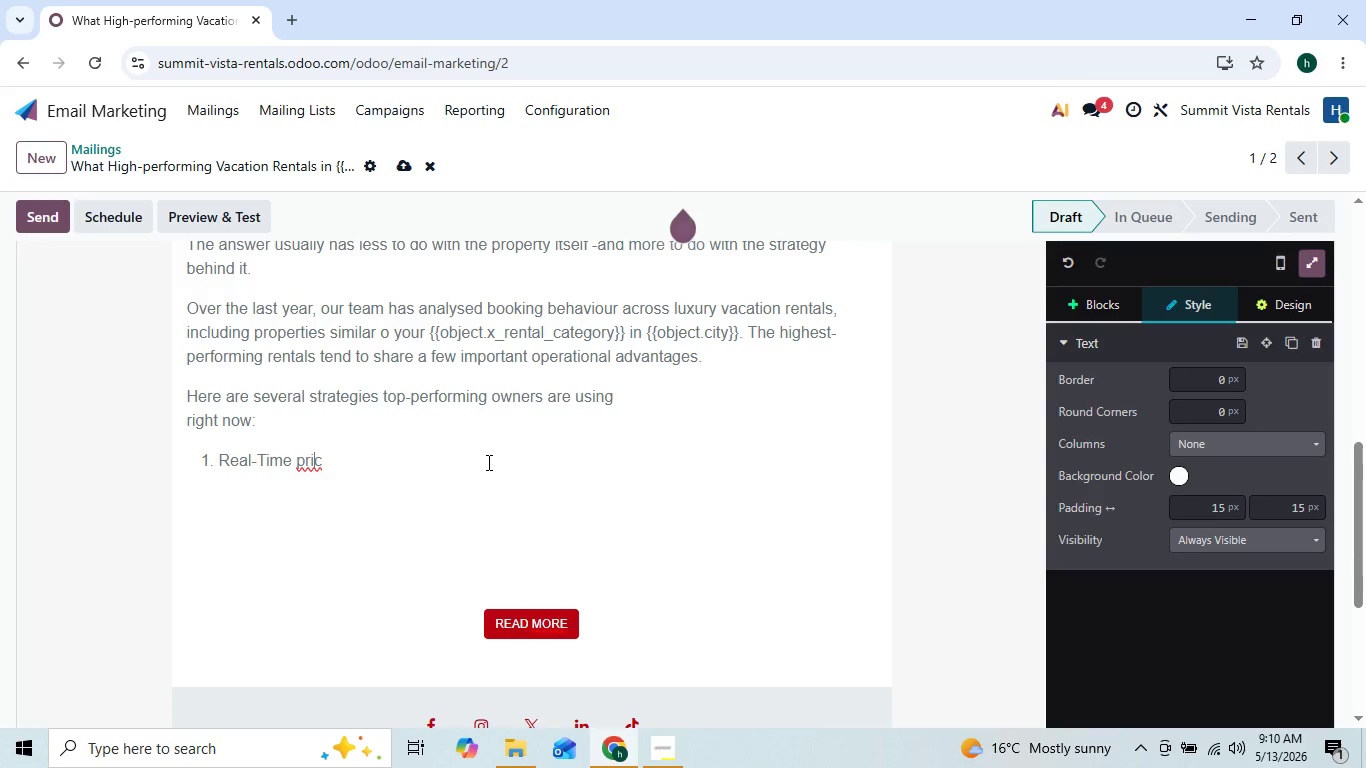 
key(ArrowRight)
 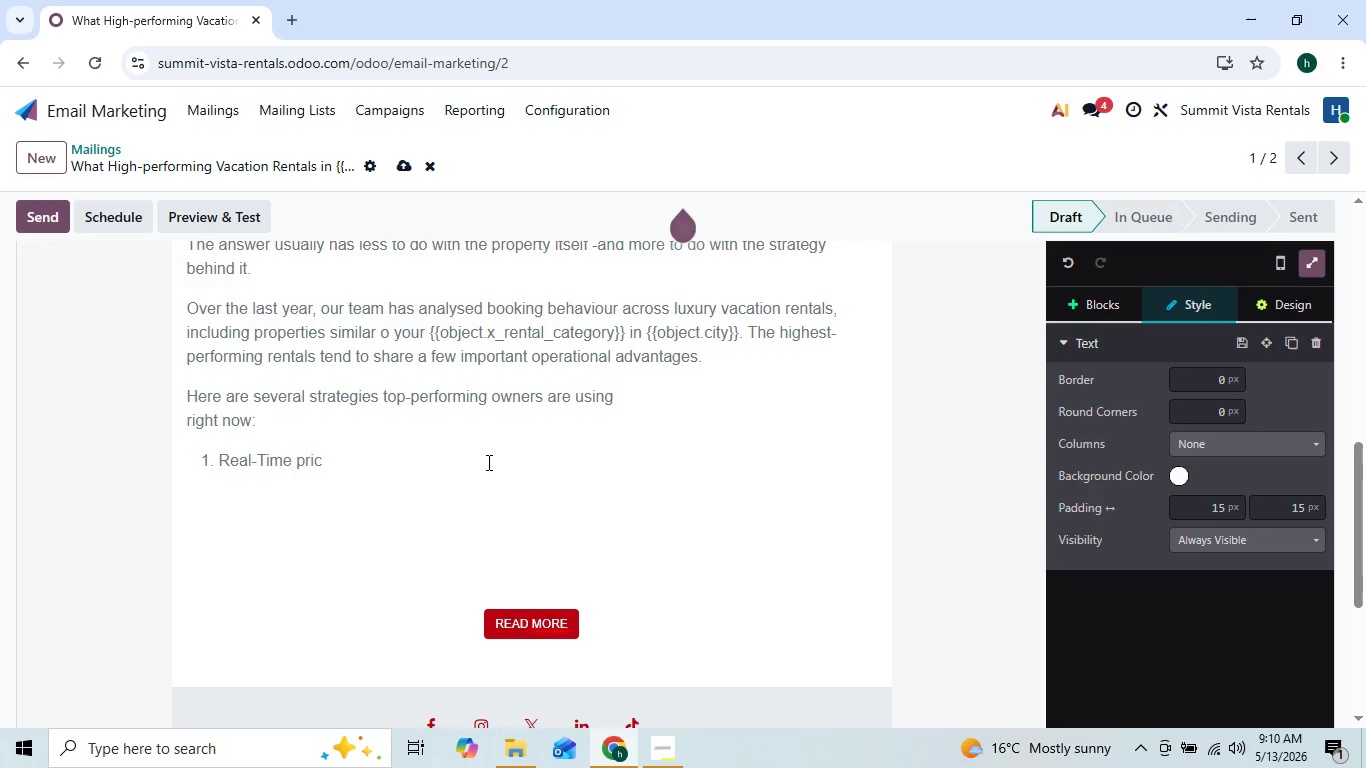 
type(ing OPt)
key(Backspace)
key(Backspace)
type(ptimization many owners still rely)
 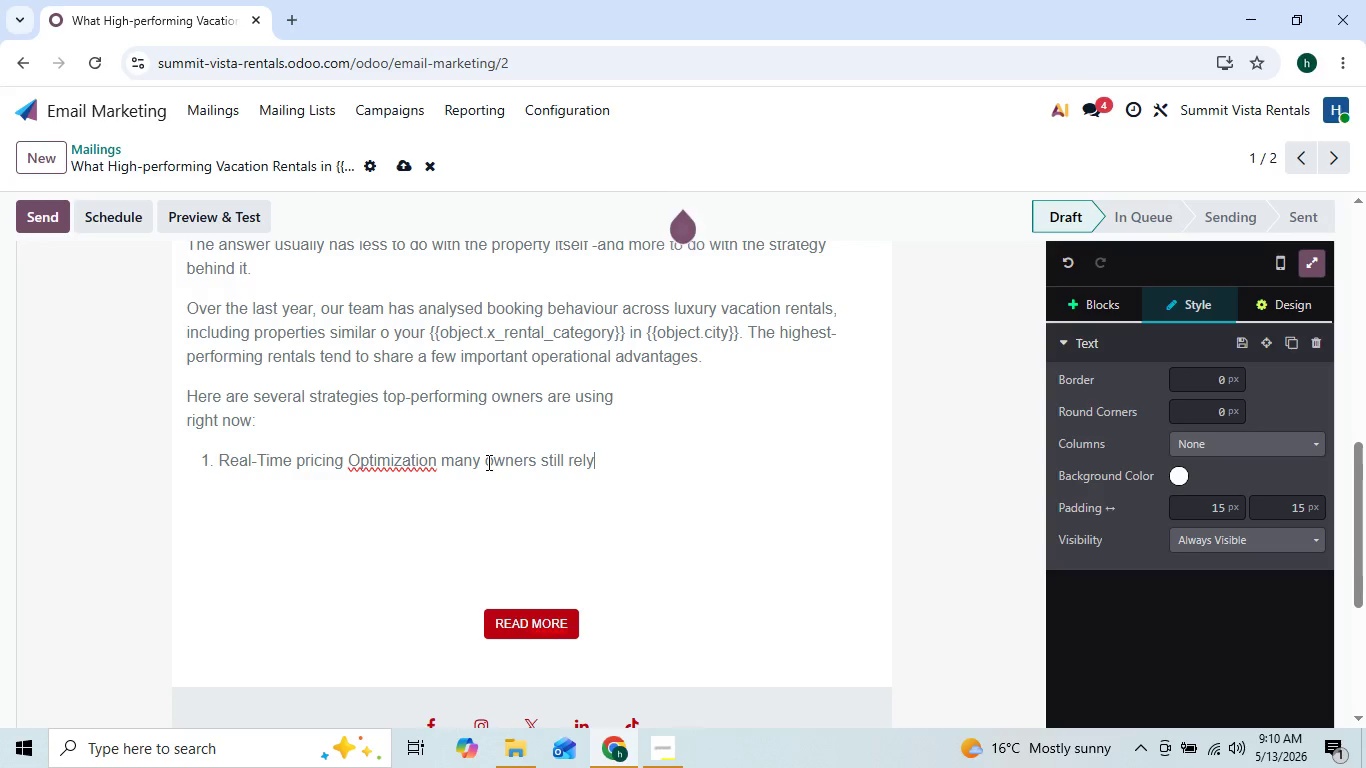 
right_click([398, 463])
 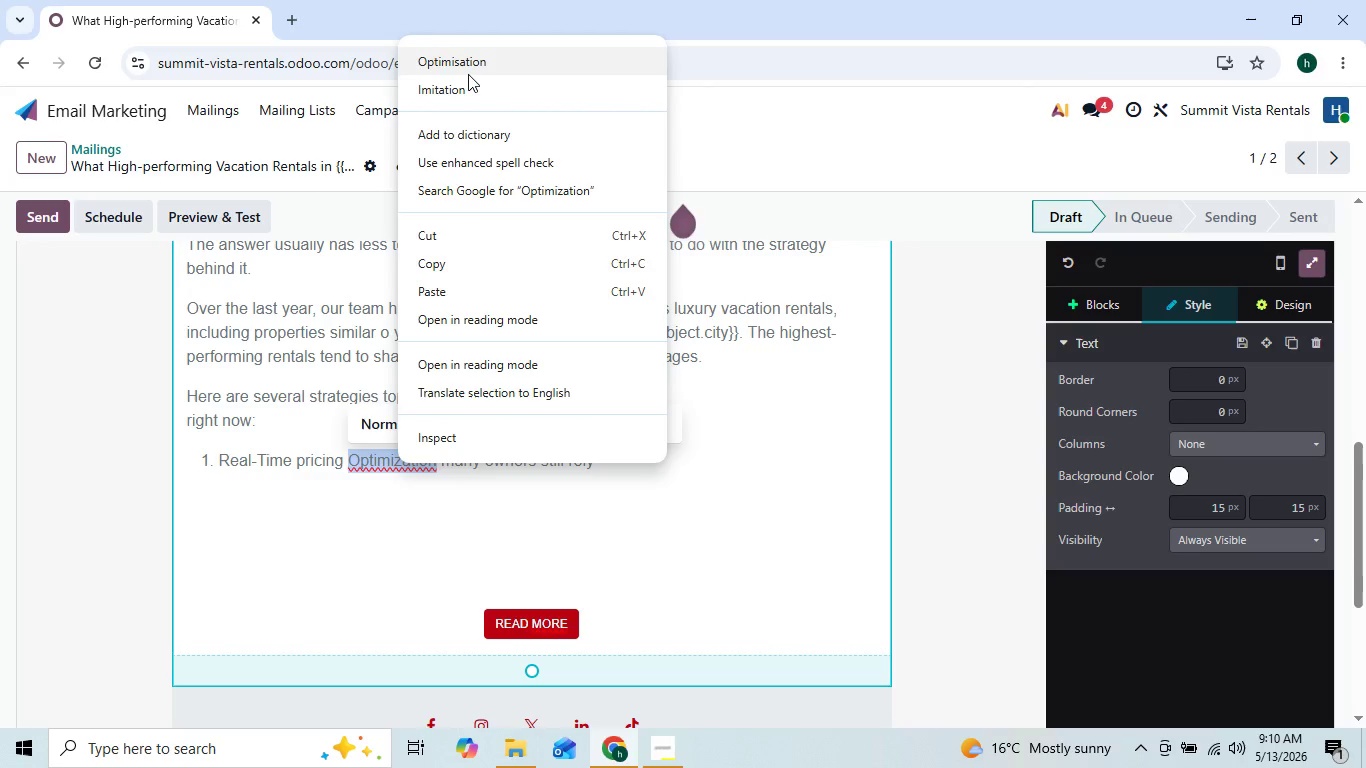 
left_click([468, 74])
 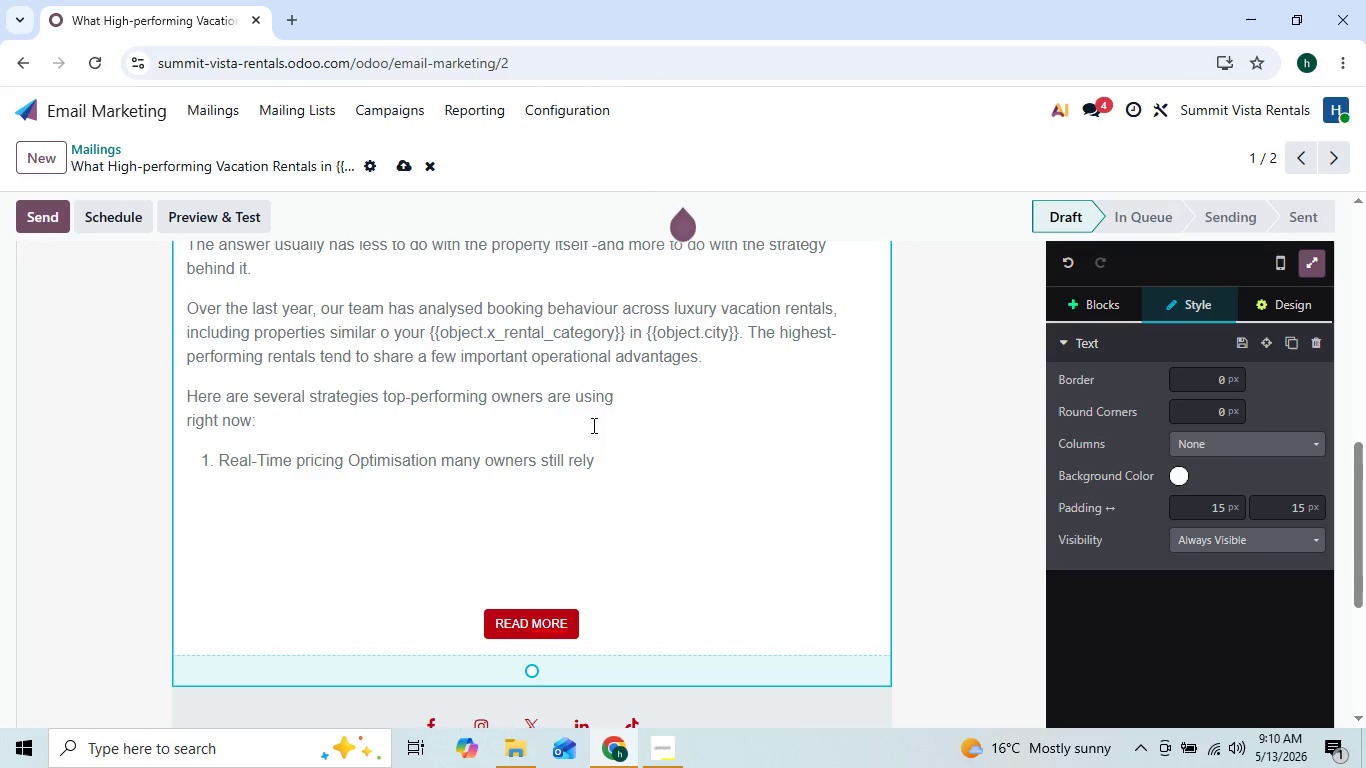 
left_click([615, 443])
 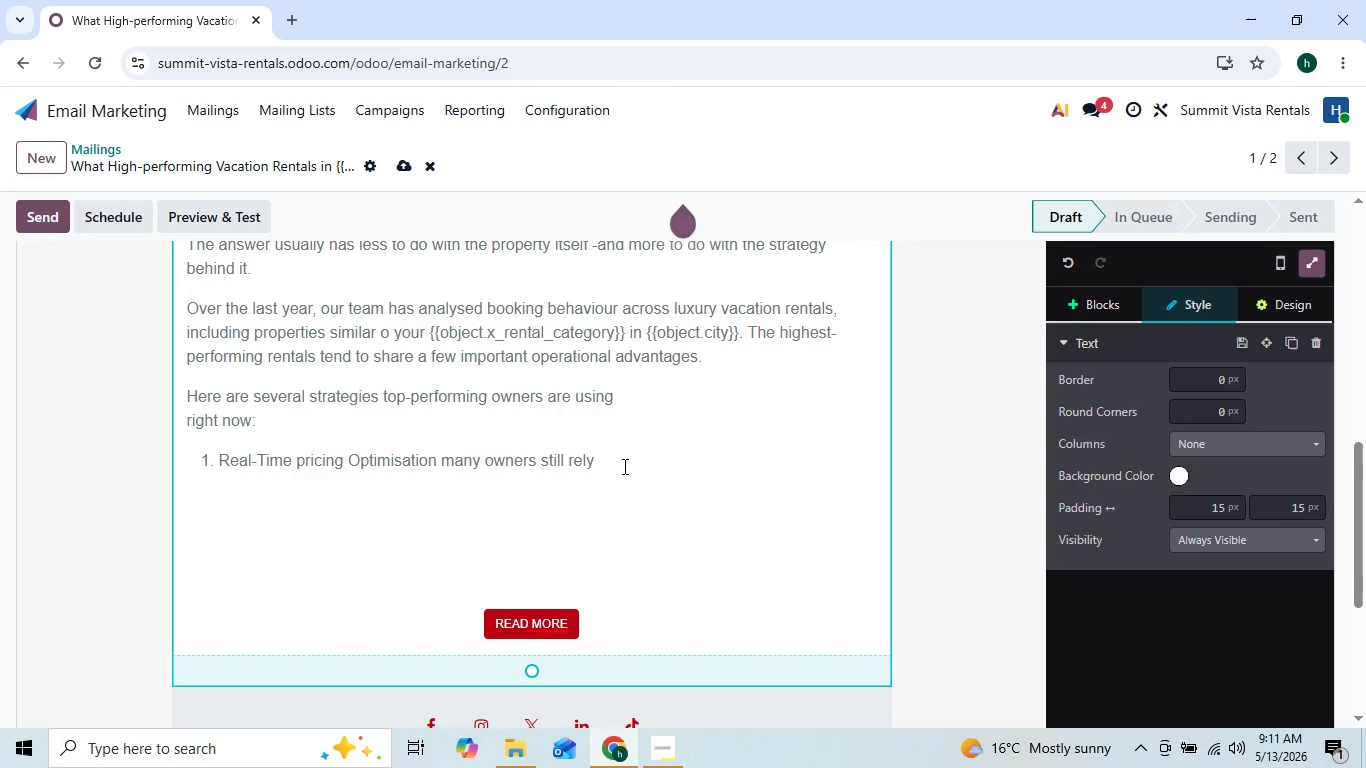 
type( on static seasonal pricing. However, demand)
 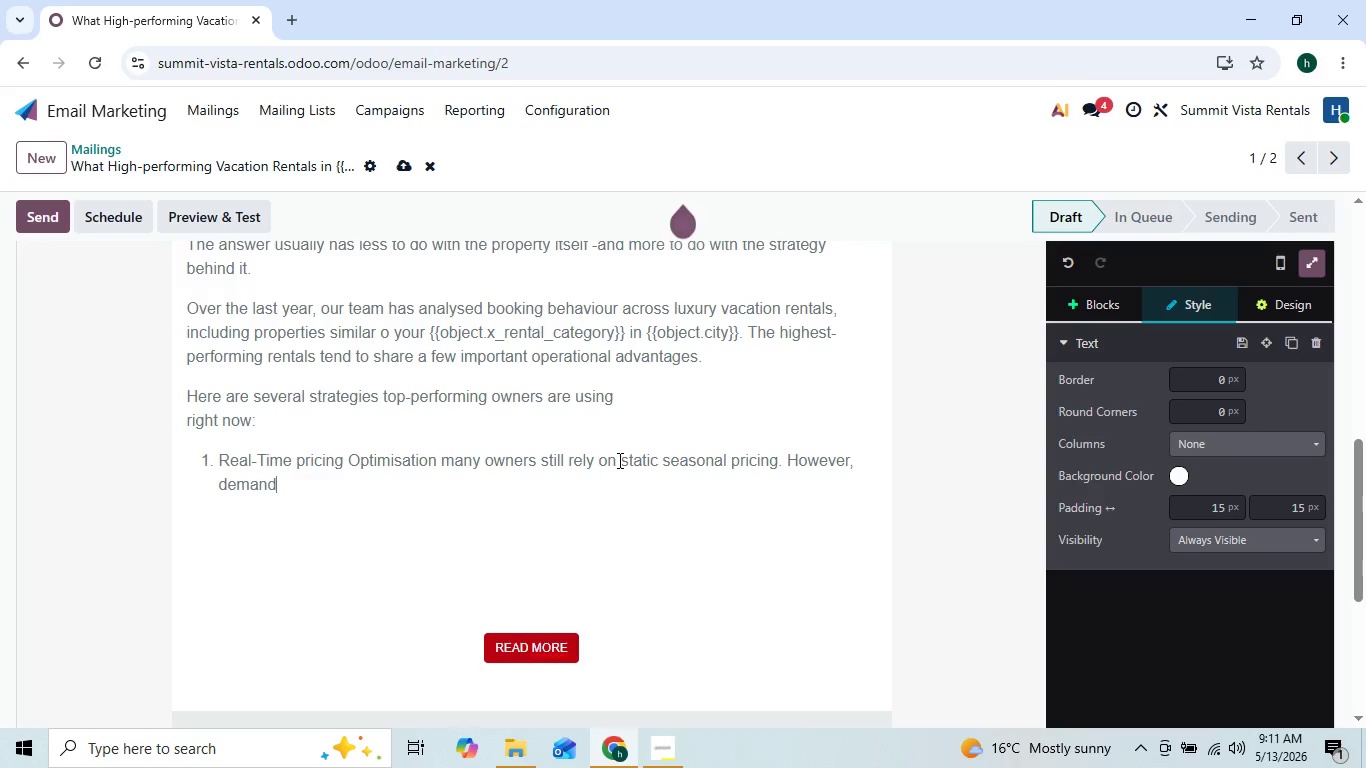 
type( can shift weekly based on tra)
 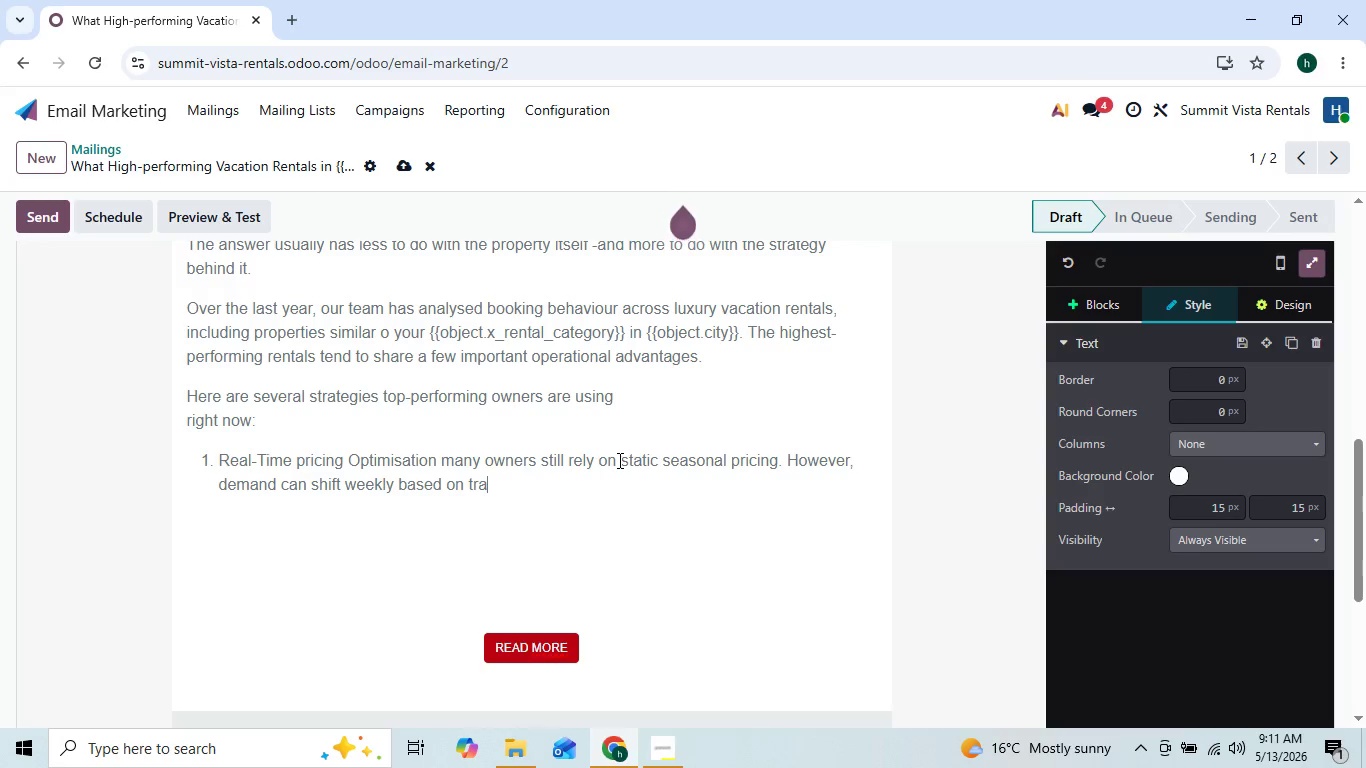 
key(ArrowLeft)
 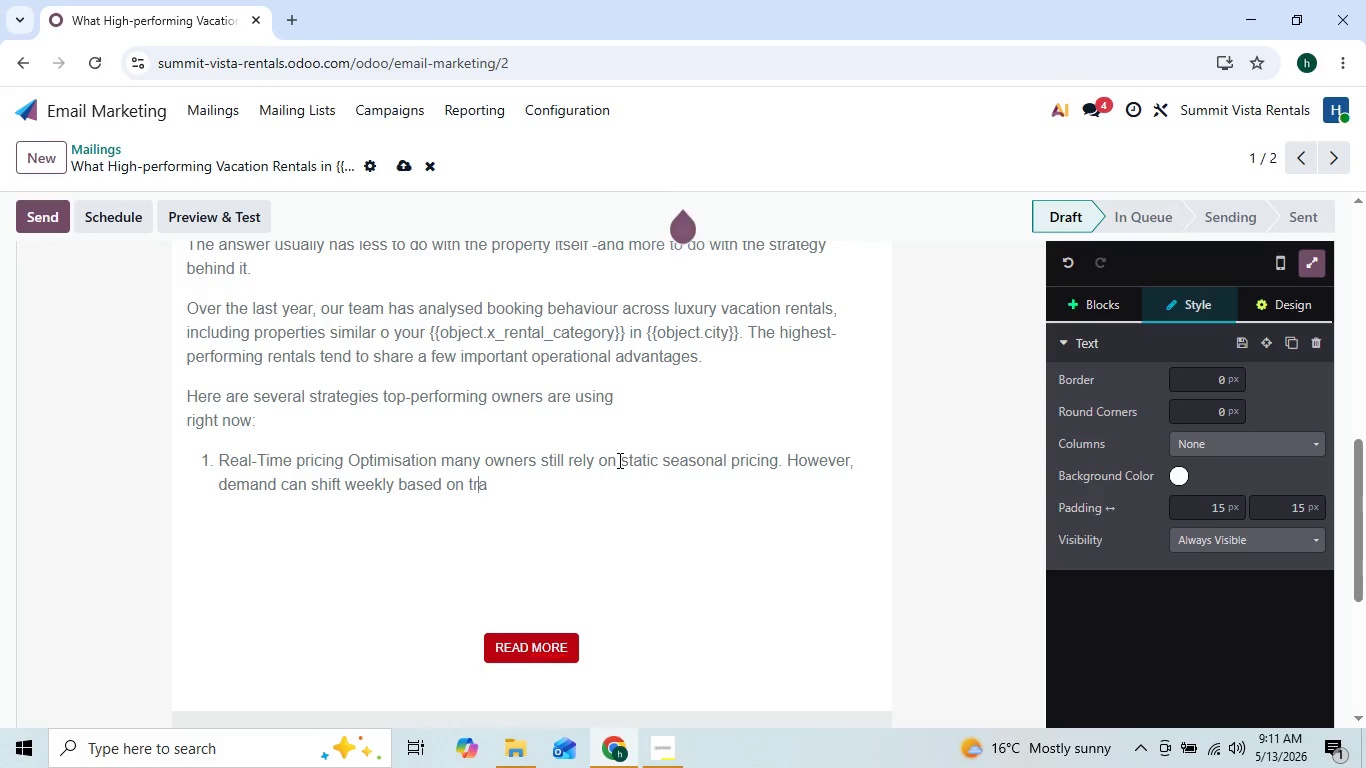 
key(ArrowLeft)
 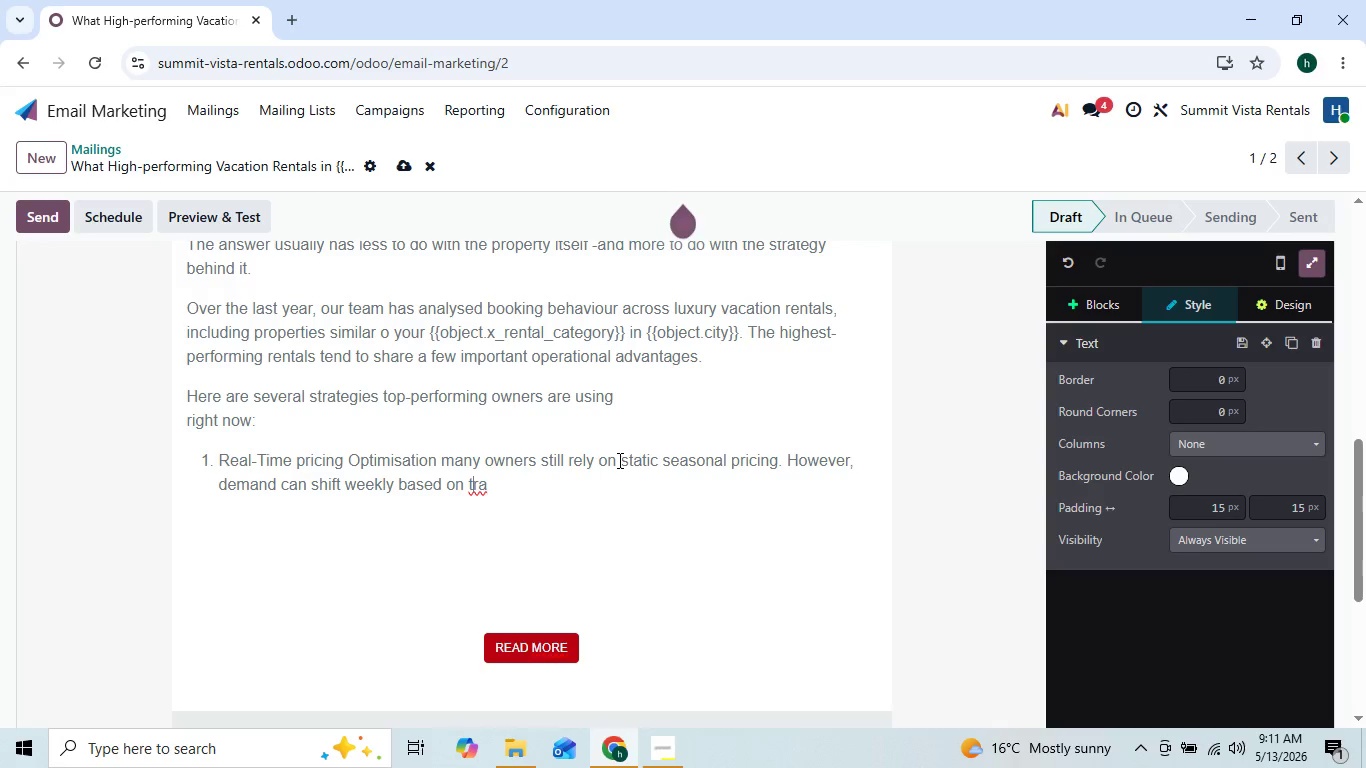 
key(ArrowRight)
 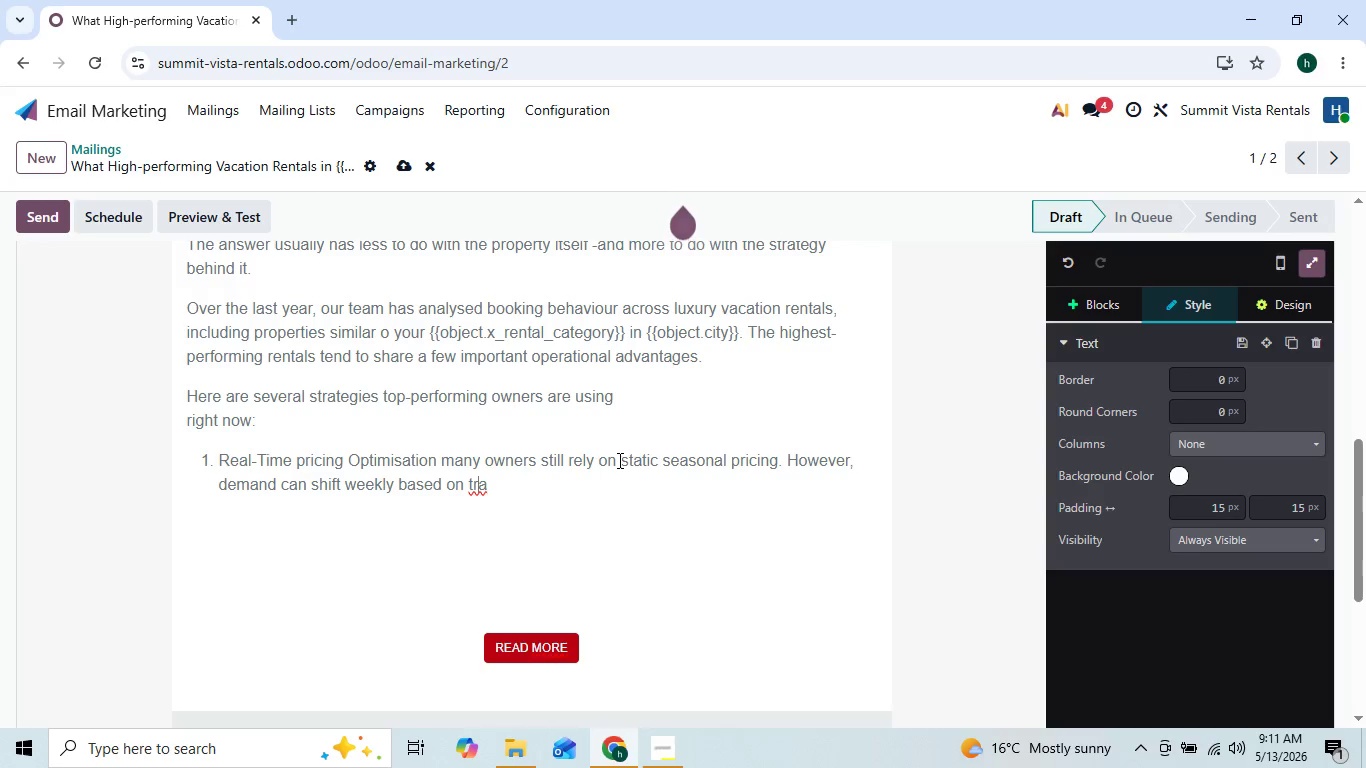 
key(ArrowRight)
 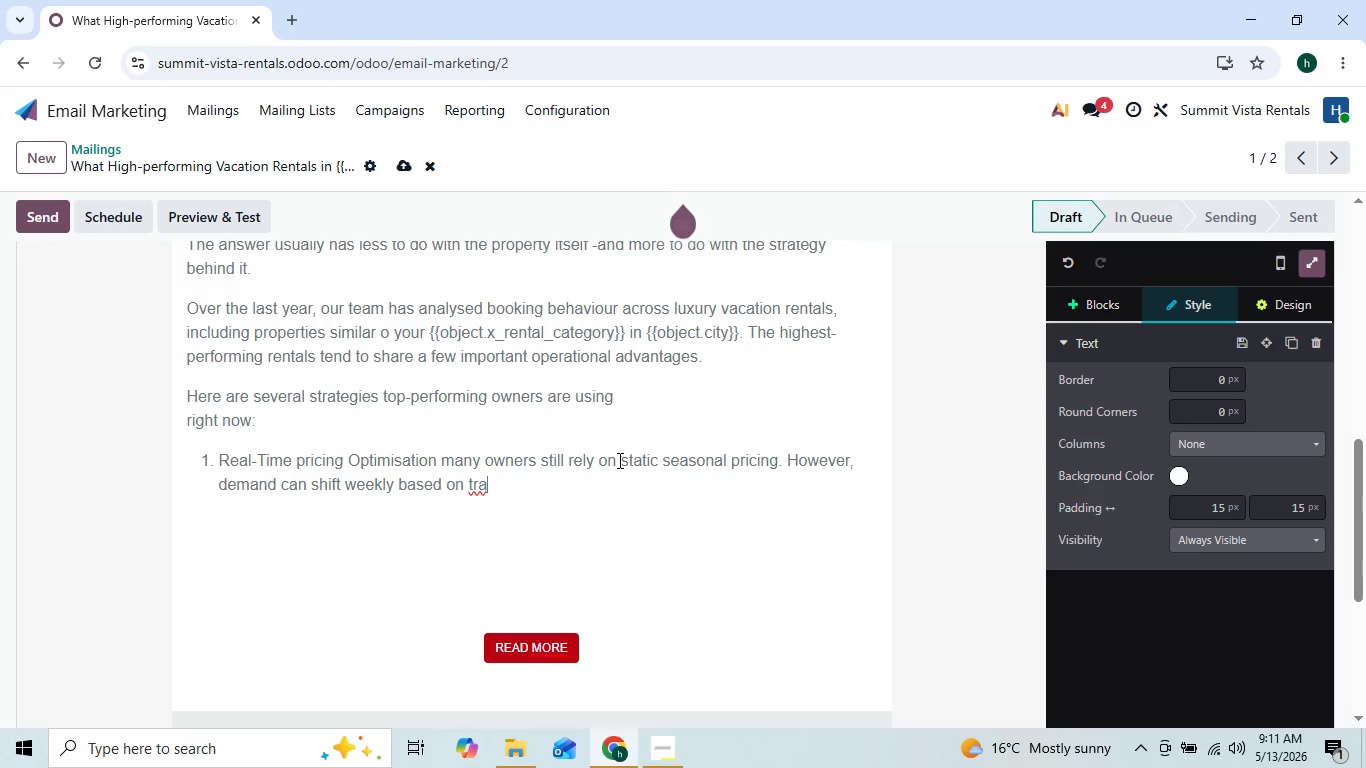 
key(A)
 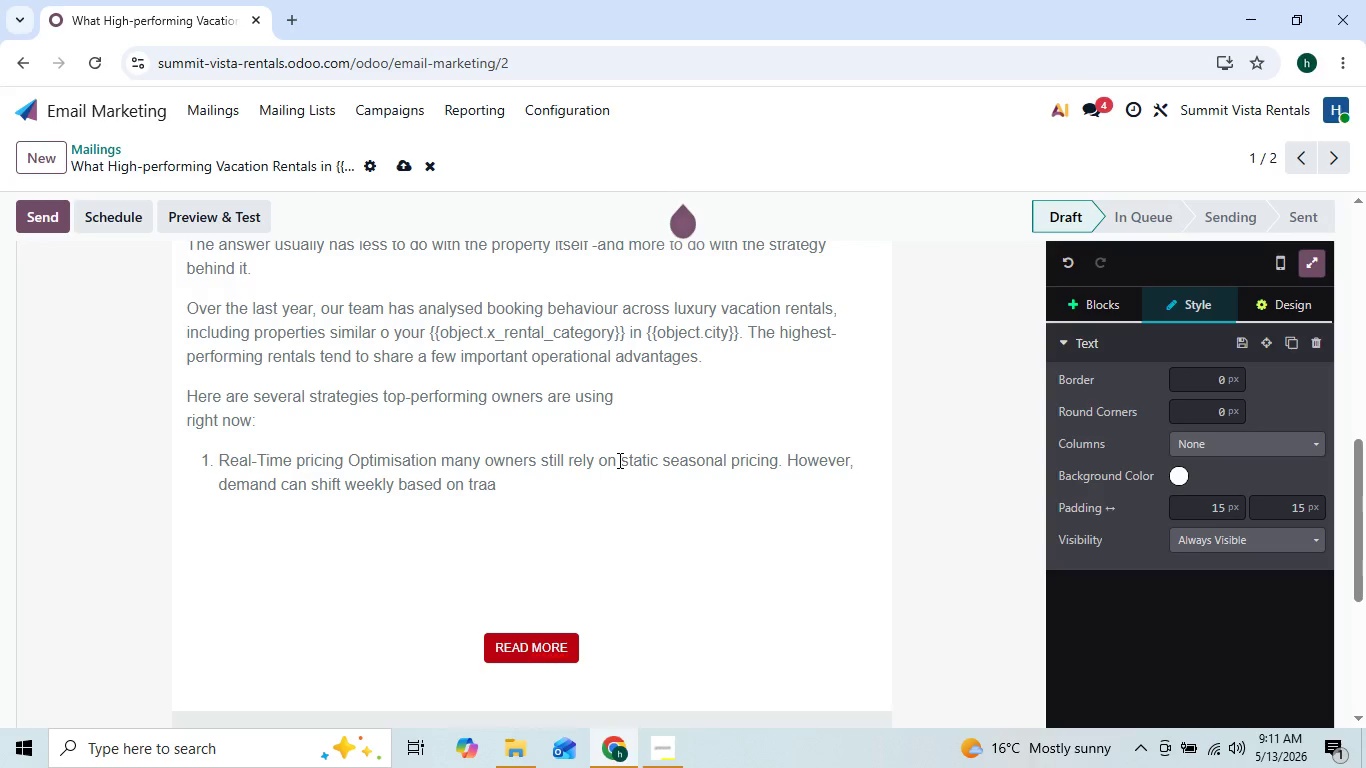 
key(Backspace)
 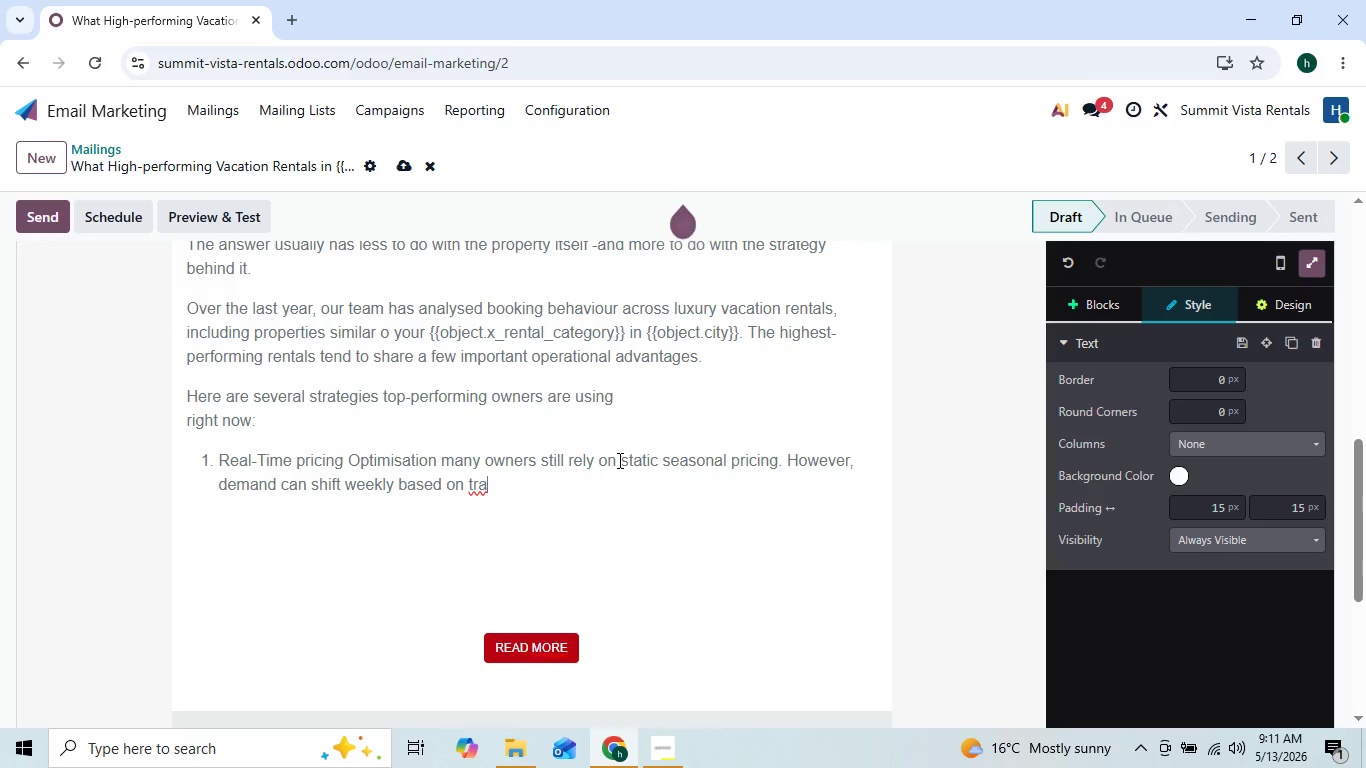 
key(ArrowLeft)
 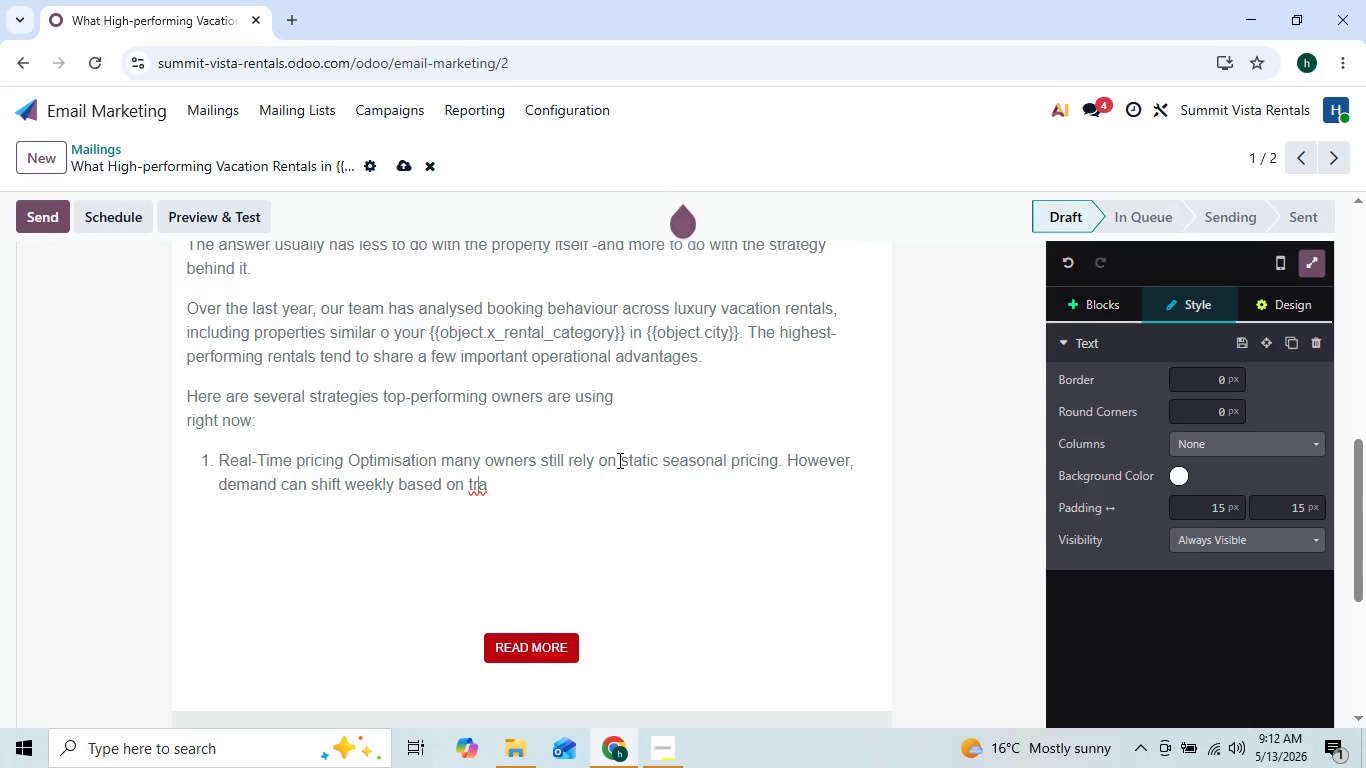 
key(ArrowRight)
 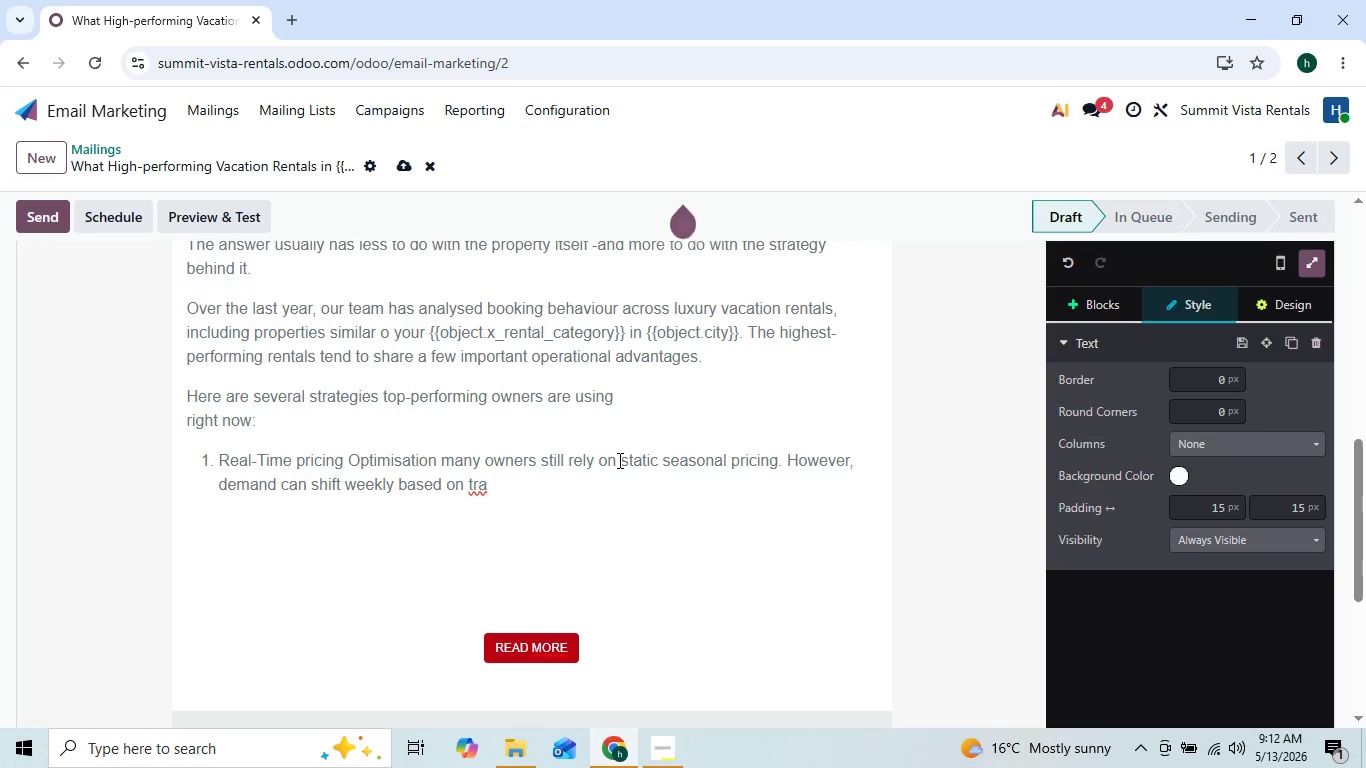 
type(vel trends, events, weather paterns, and booko)
key(Backspace)
type(ing)
 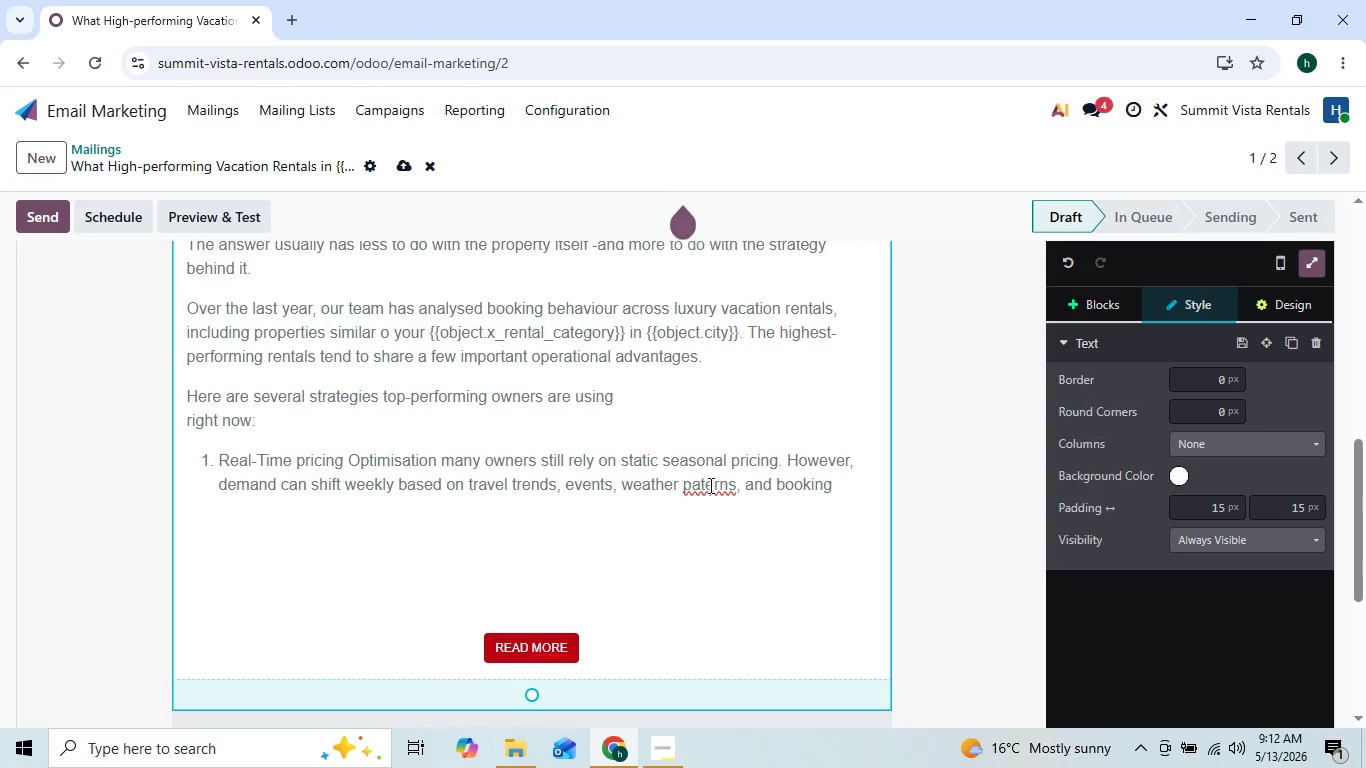 
left_click([706, 484])
 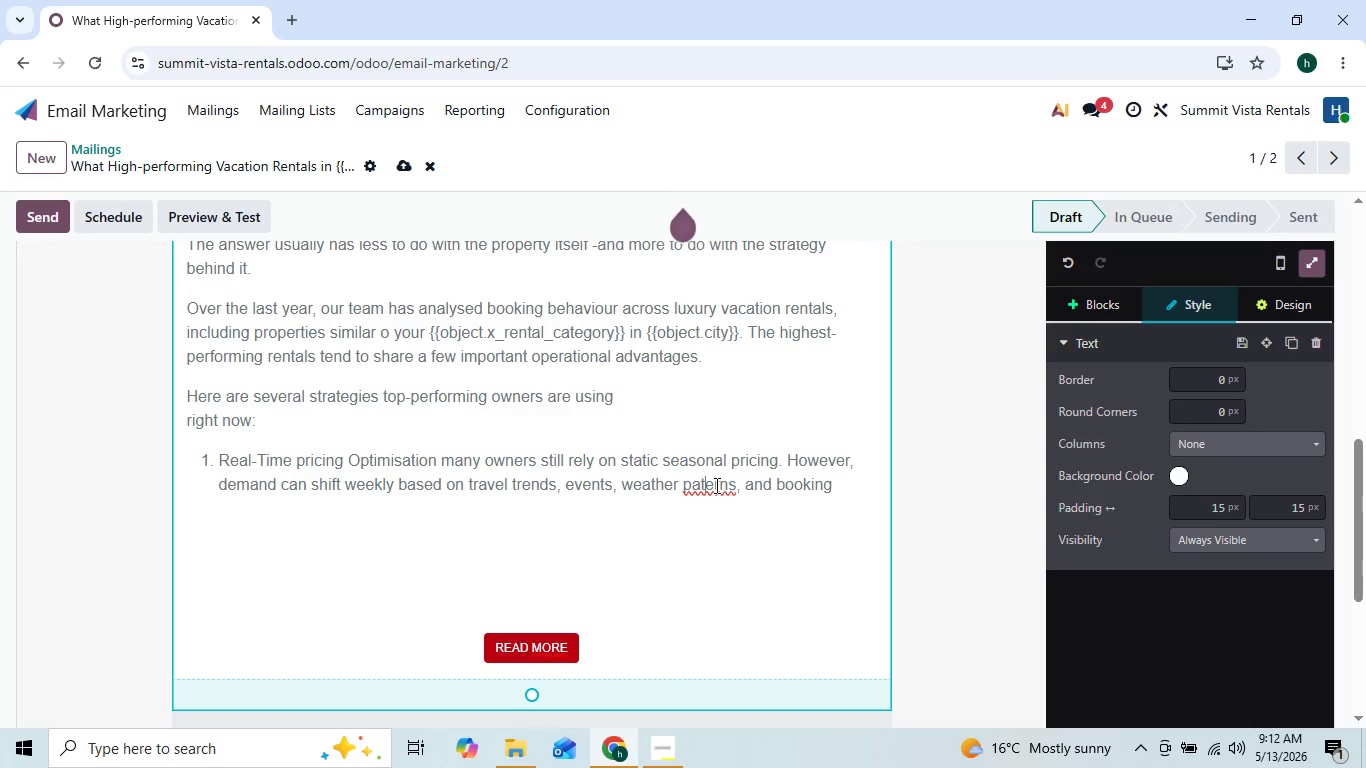 
left_click([715, 485])
 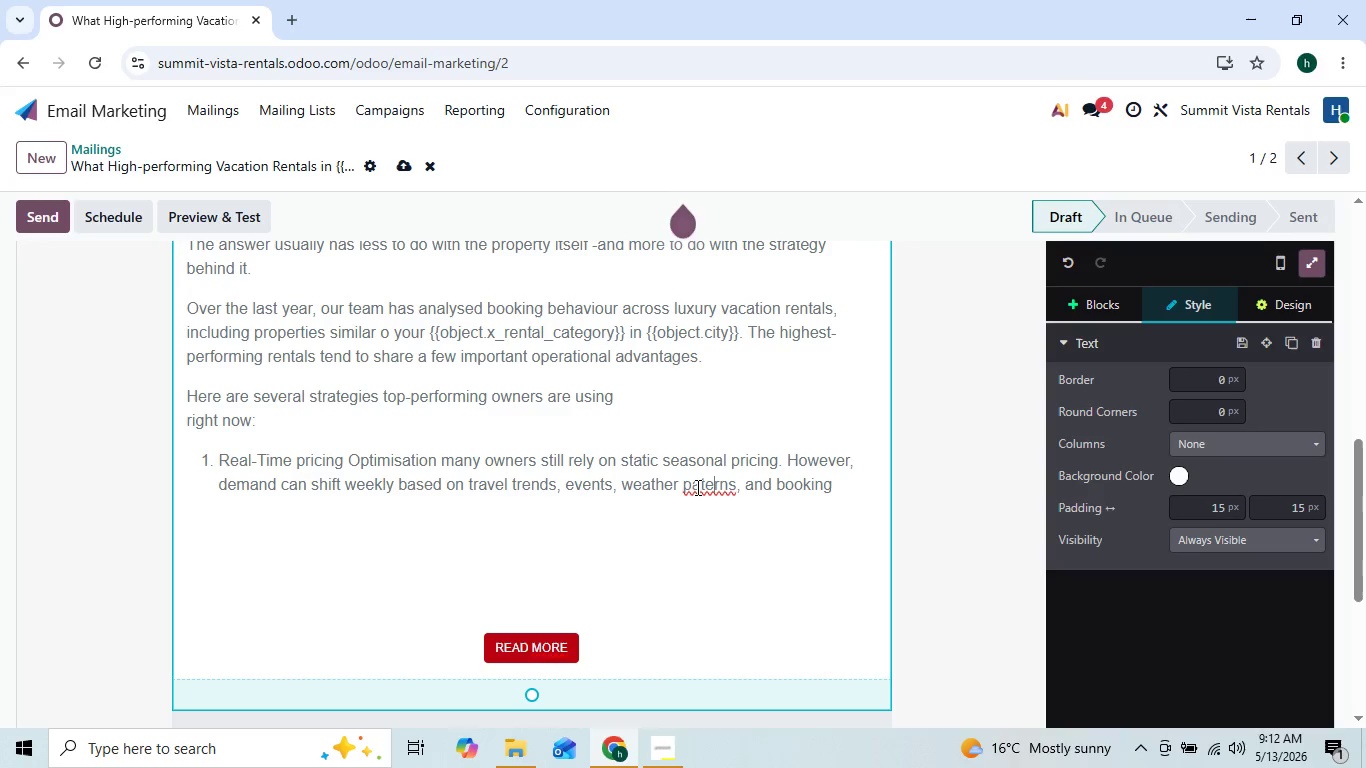 
left_click([697, 487])
 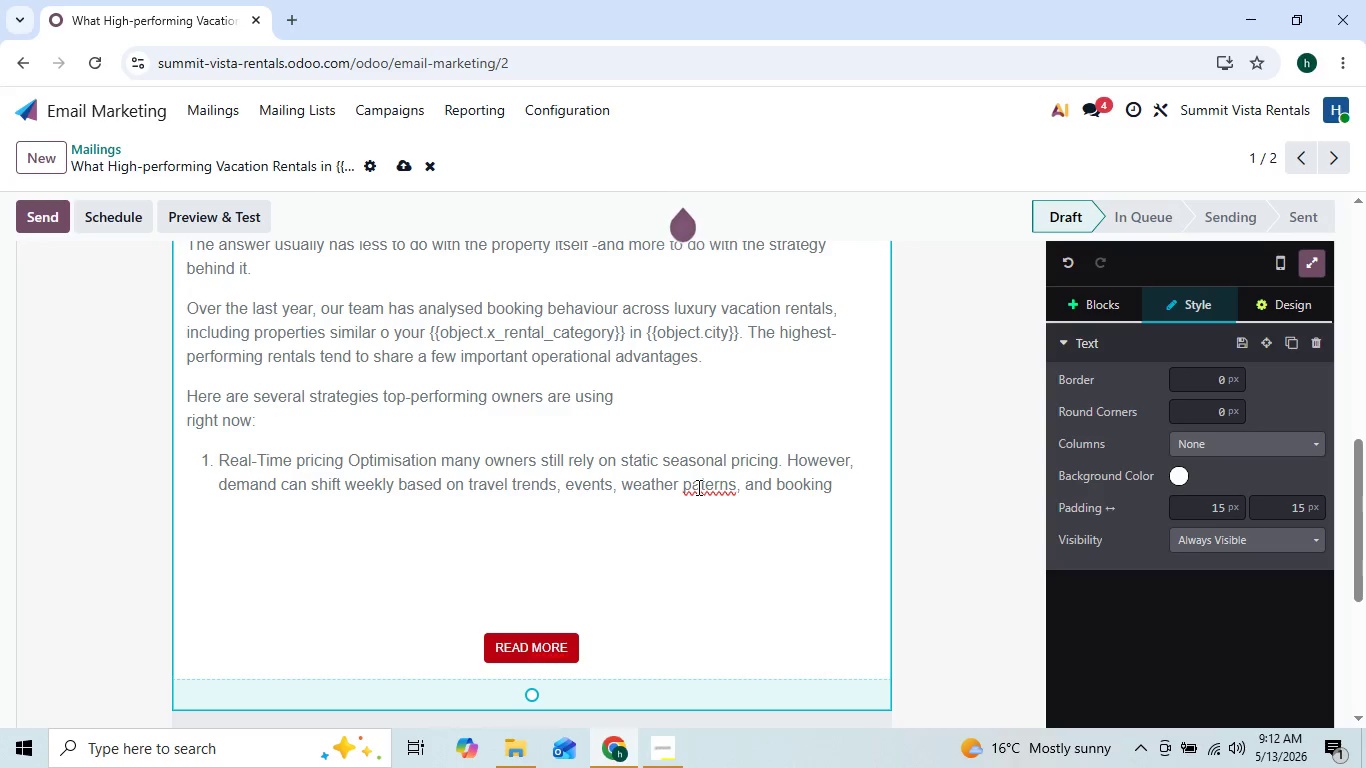 
key(T)
 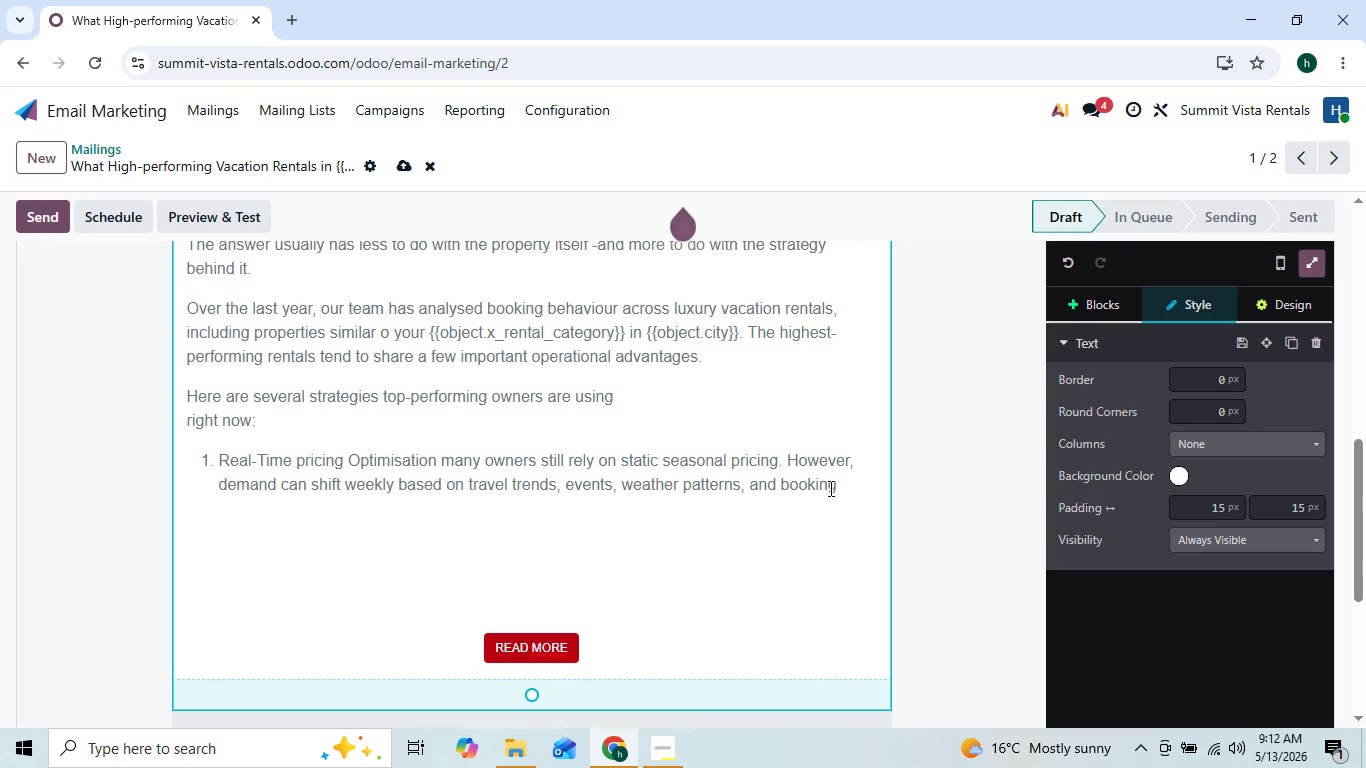 
left_click([839, 488])
 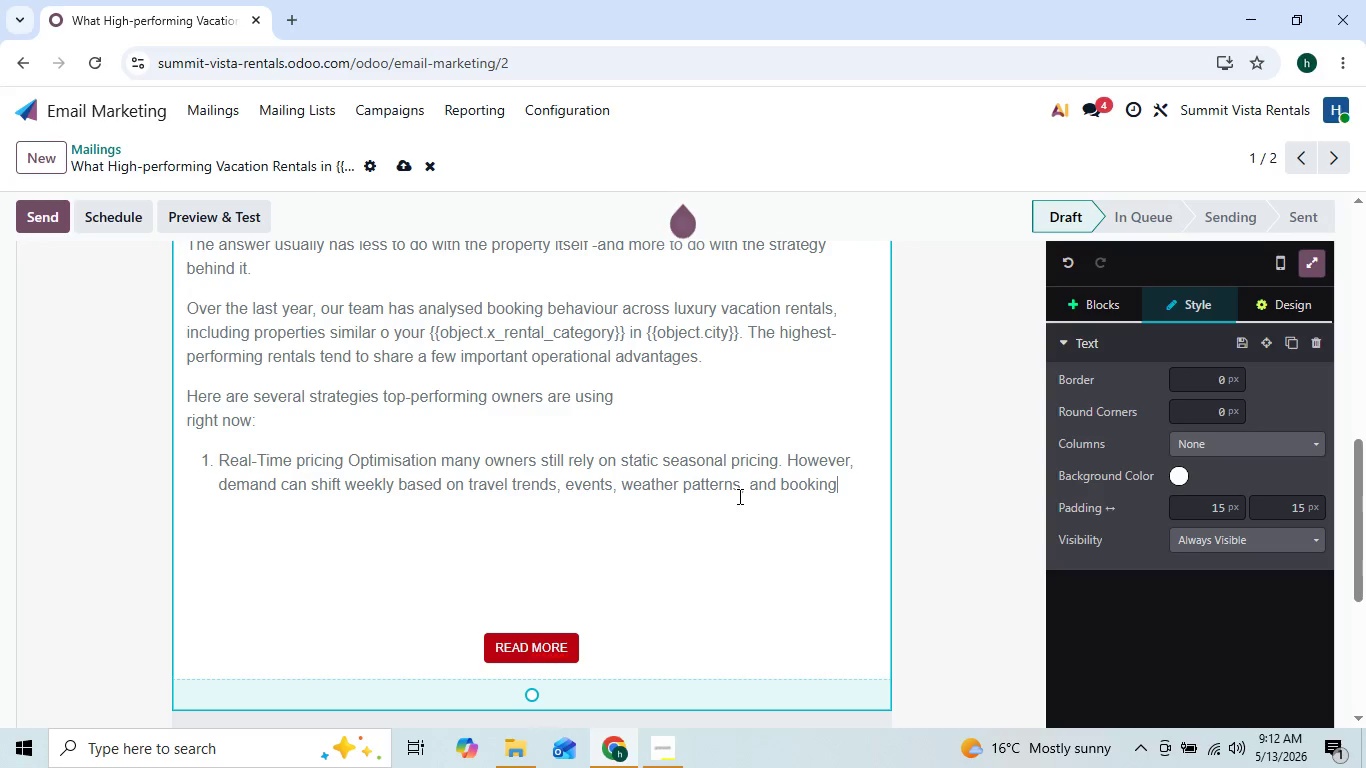 
wait(6.09)
 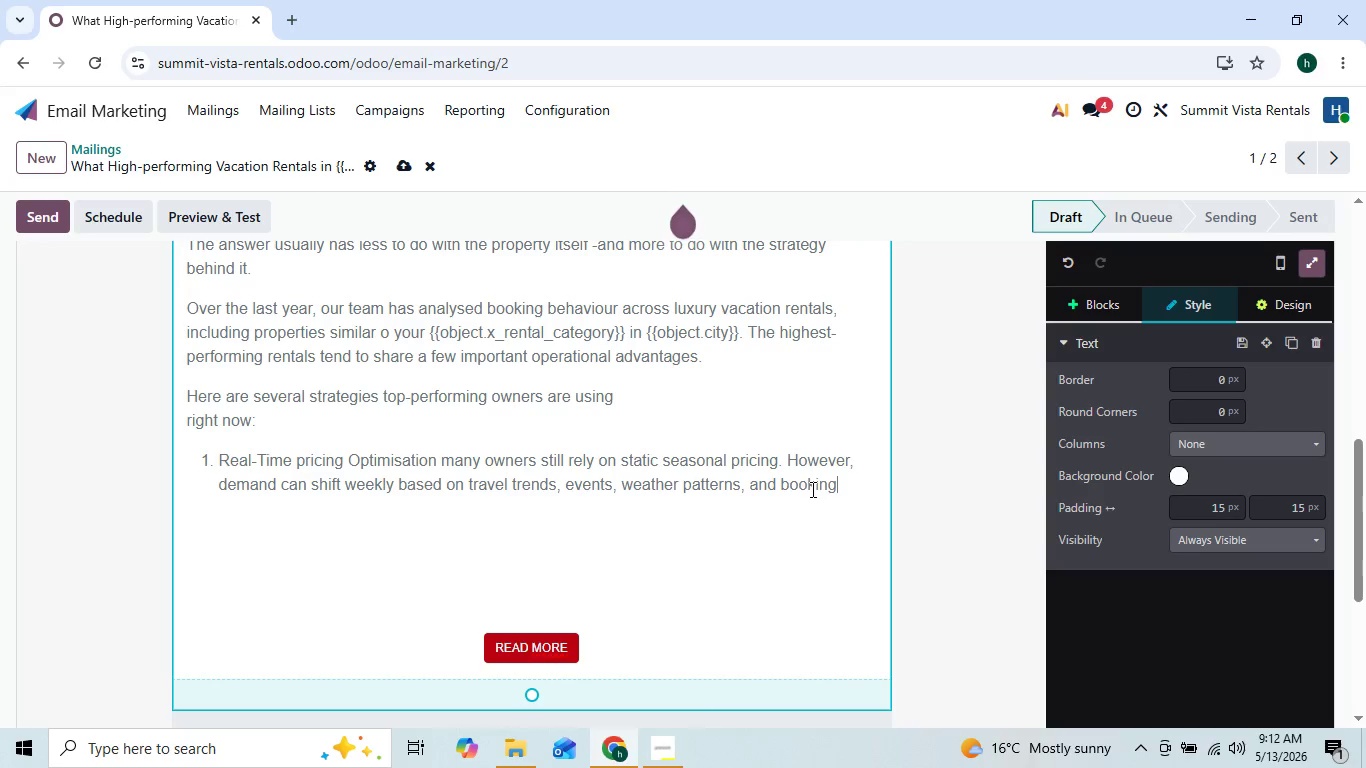 
type( lead times. Smart pricing adjustments often increase annual revenue significantly wihout increasing occupancy)
 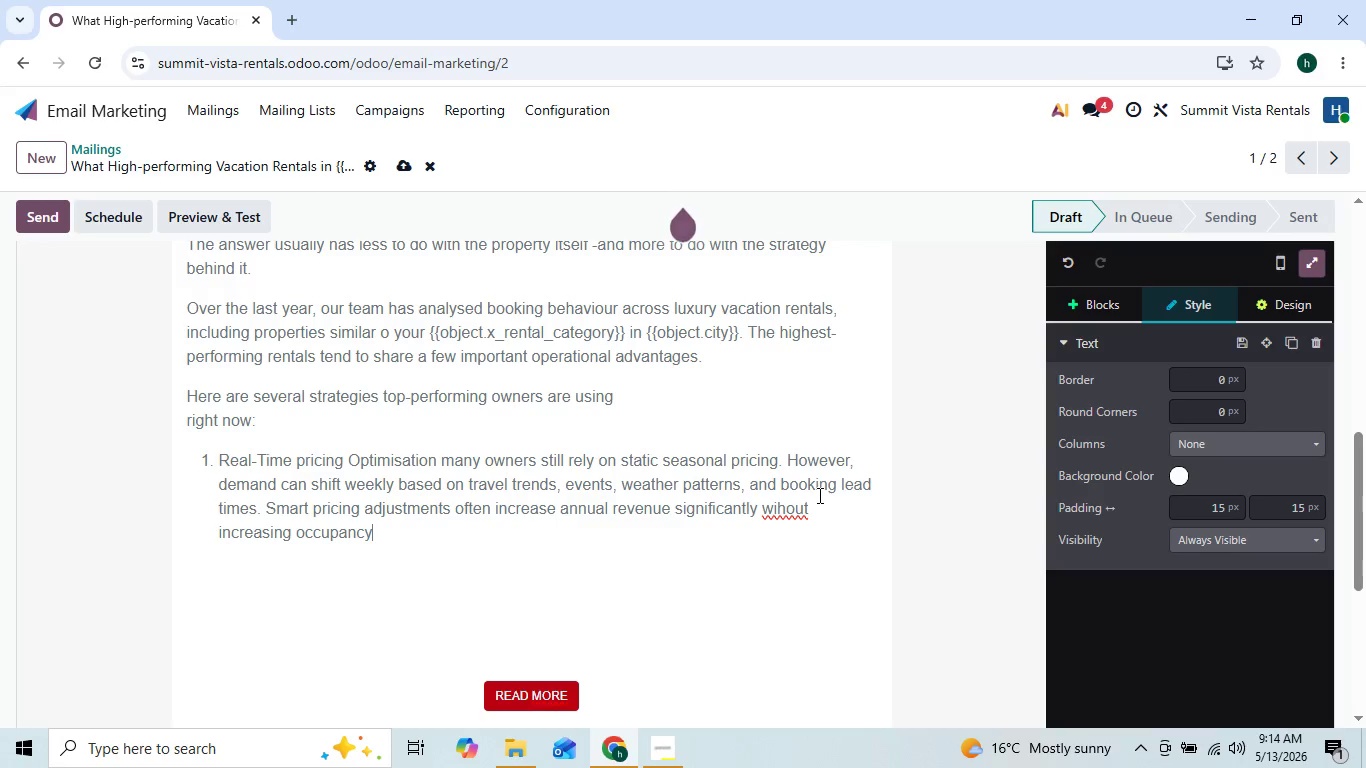 
left_click([794, 504])
 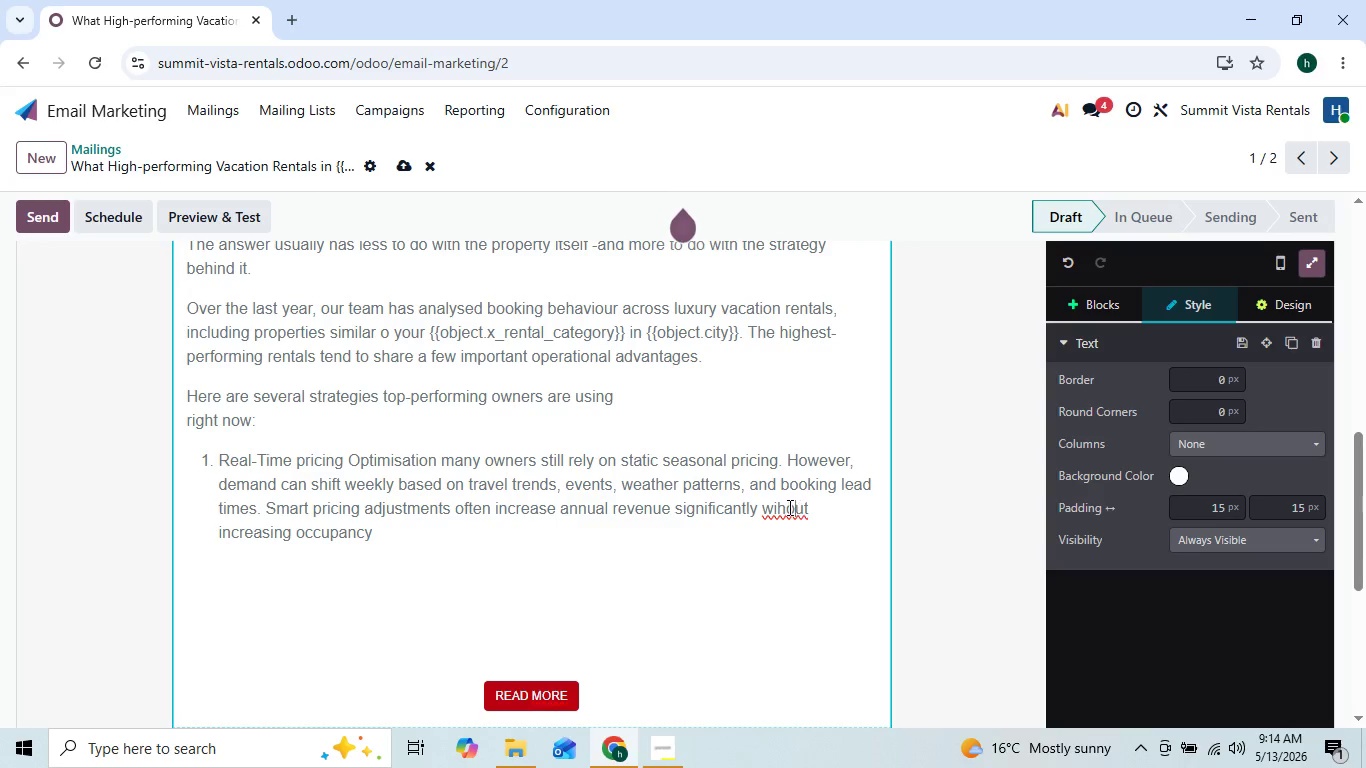 
left_click([779, 506])
 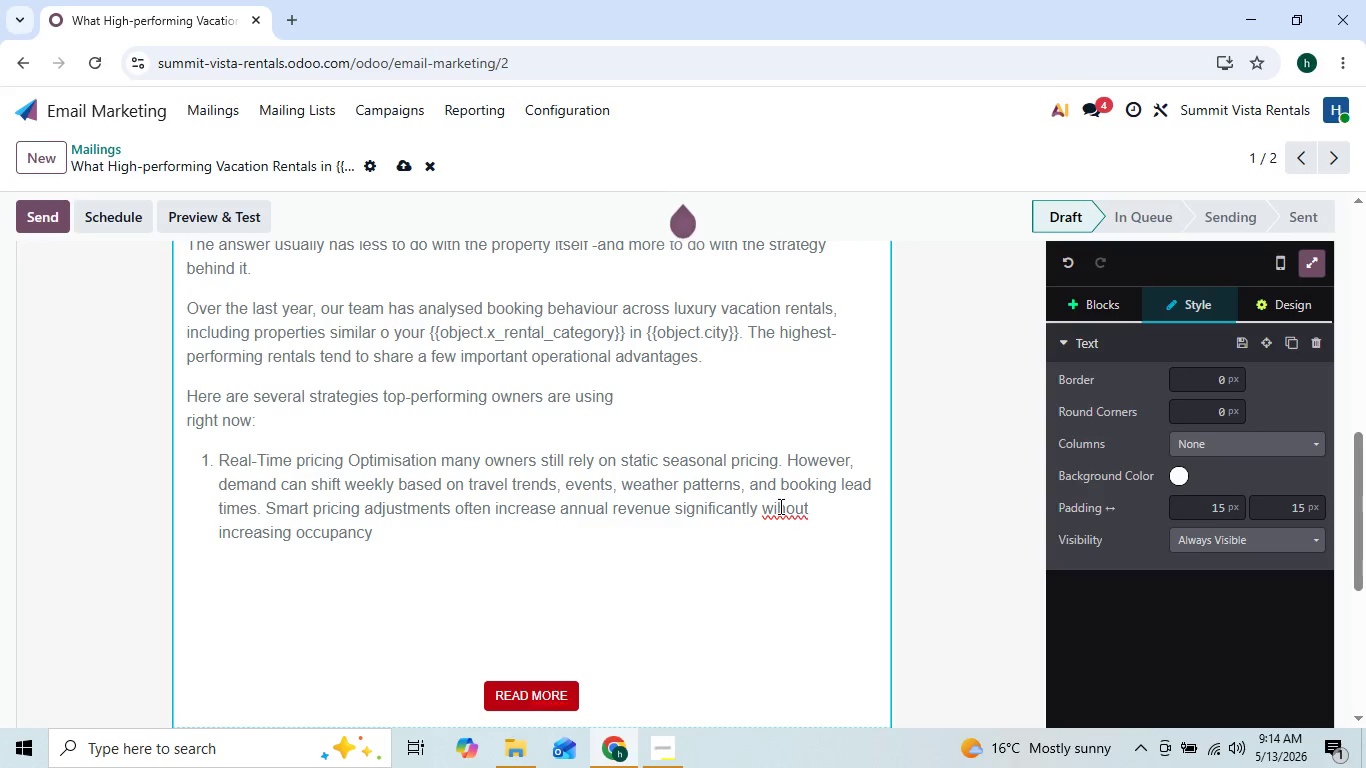 
key(T)
 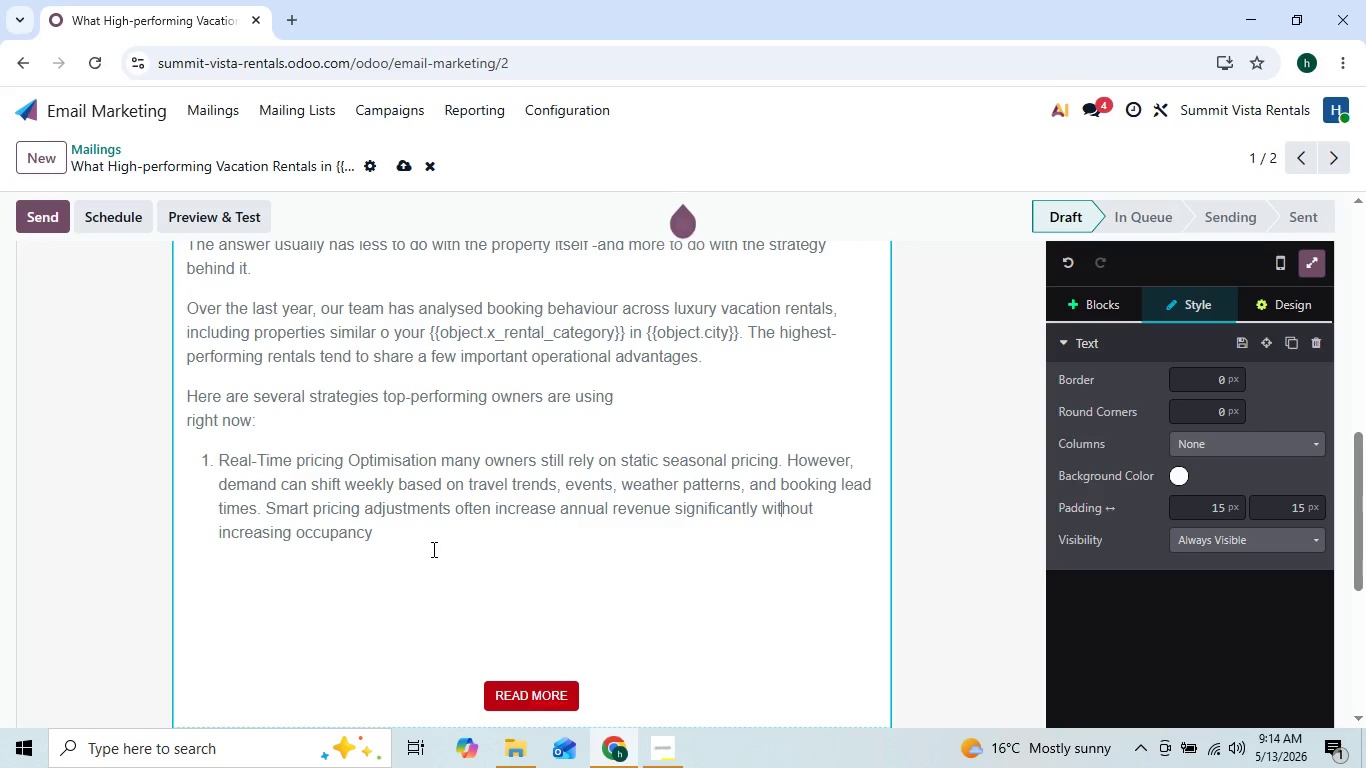 
left_click([399, 529])
 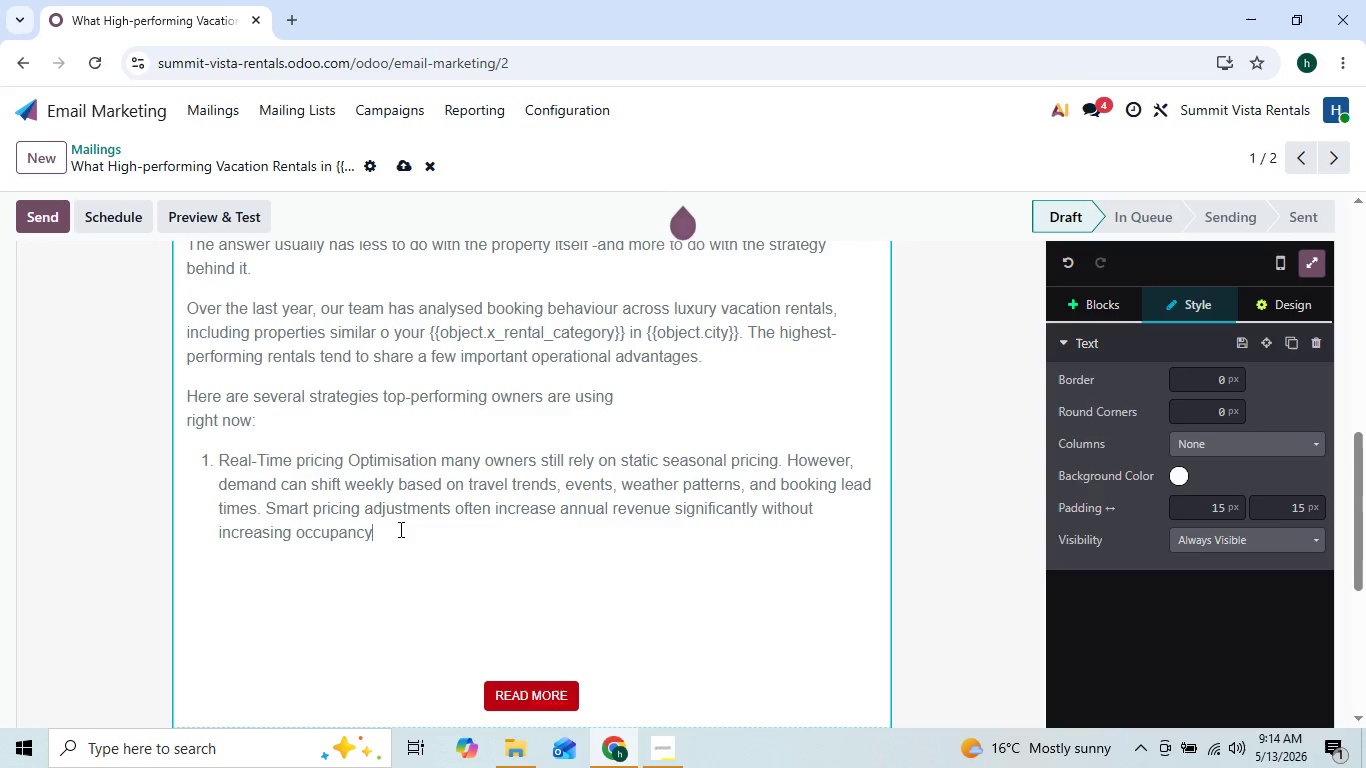 
type( strain.)
 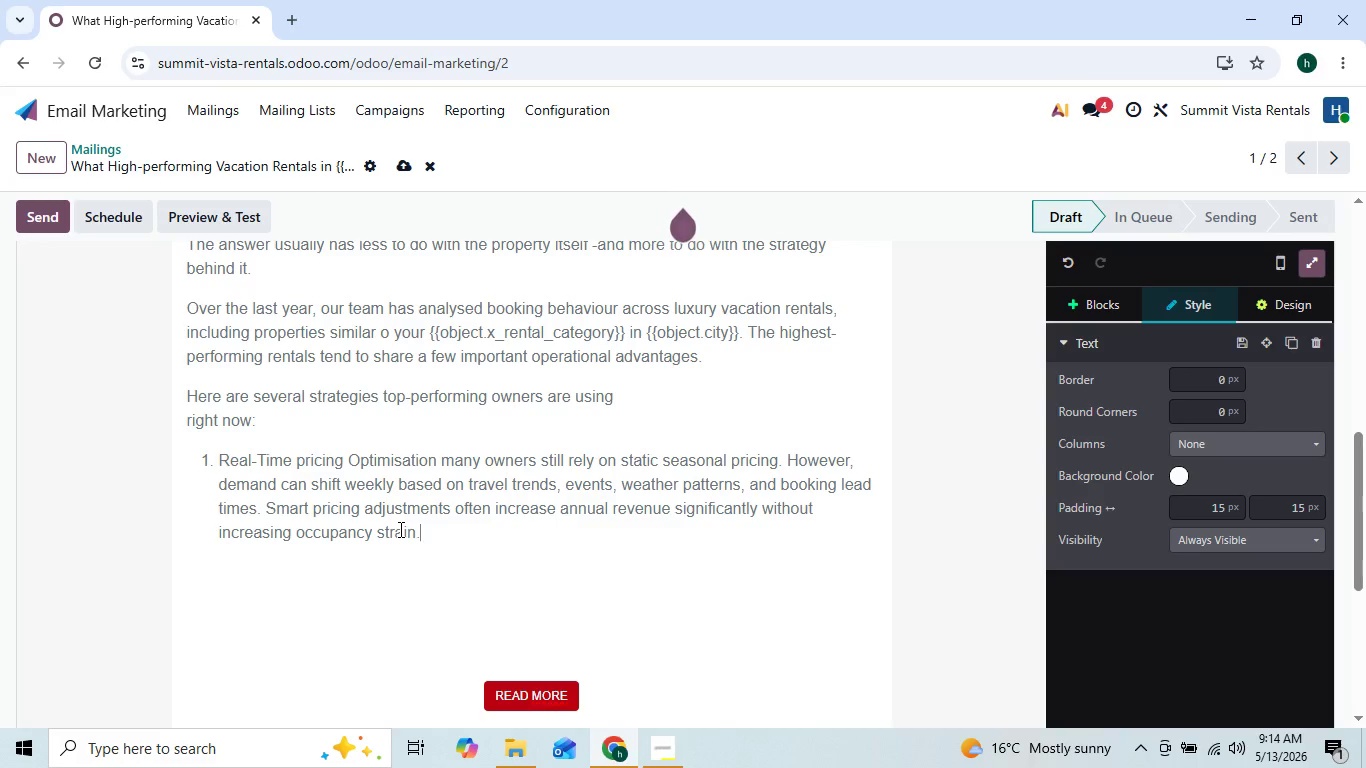 
key(Enter)
 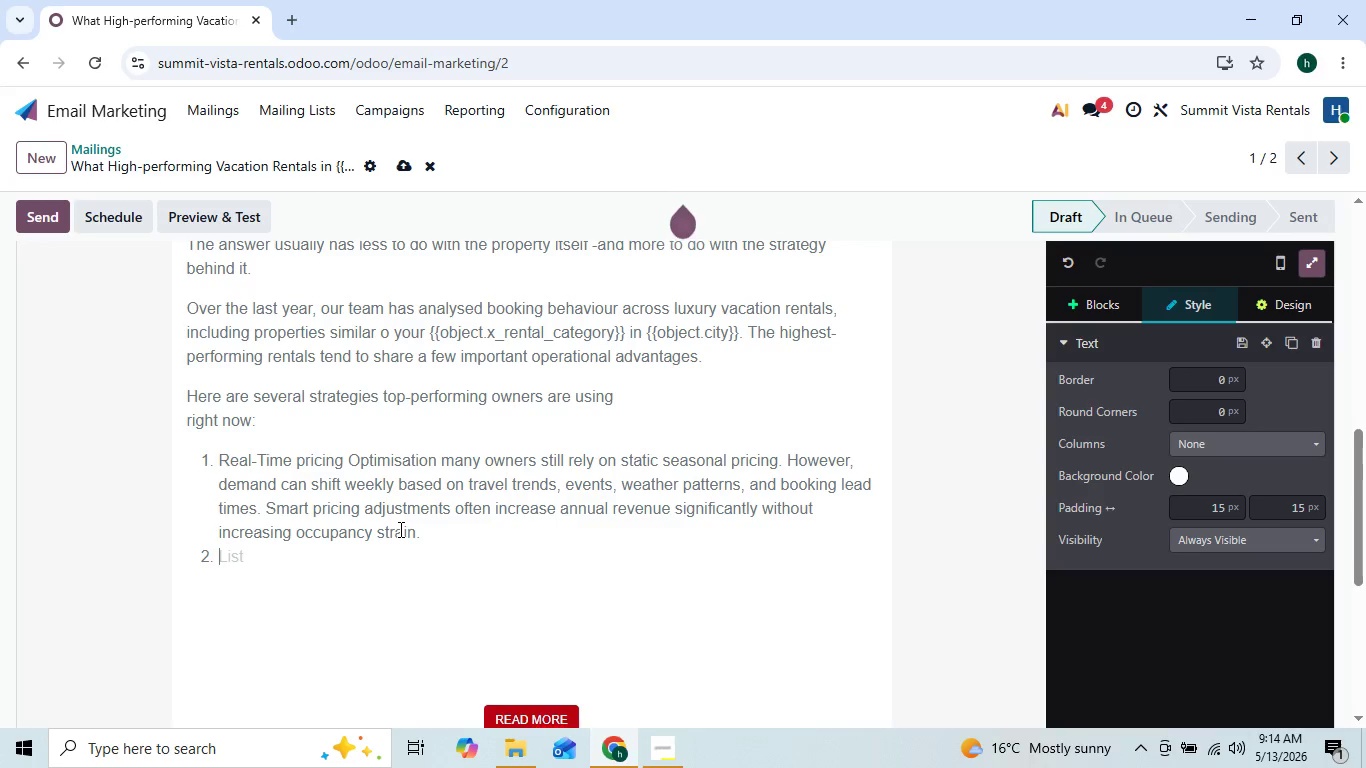 
type(Luxury )
 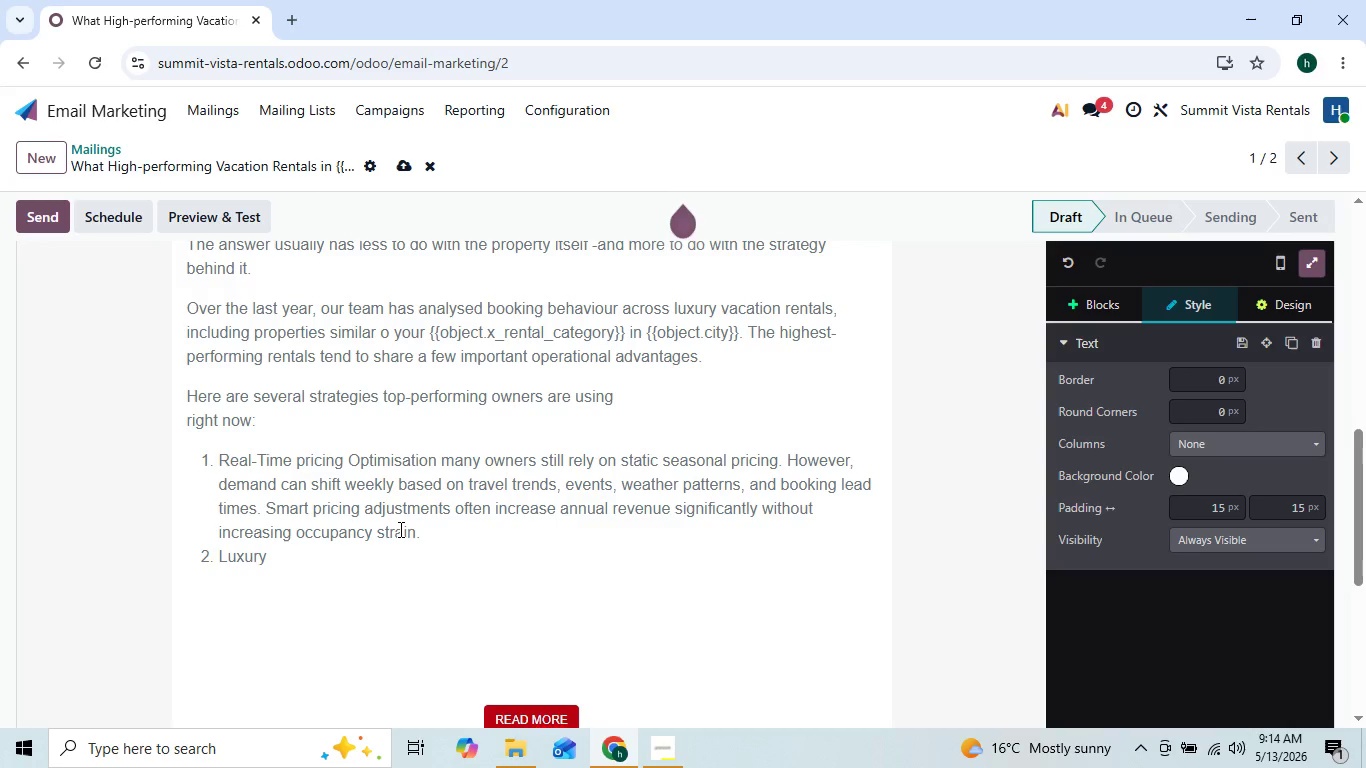 
type(Guest Experience Standaed)
key(Backspace)
key(Backspace)
 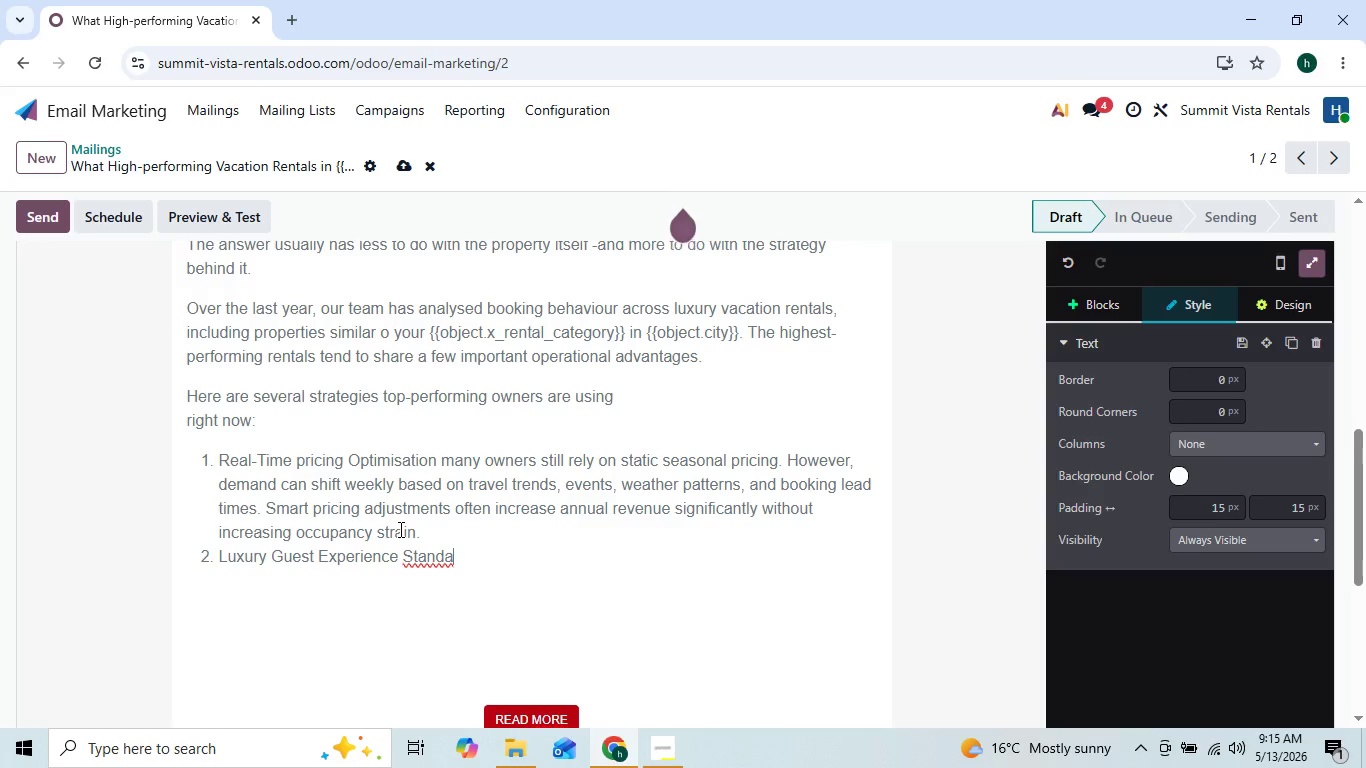 
key(ArrowLeft)
 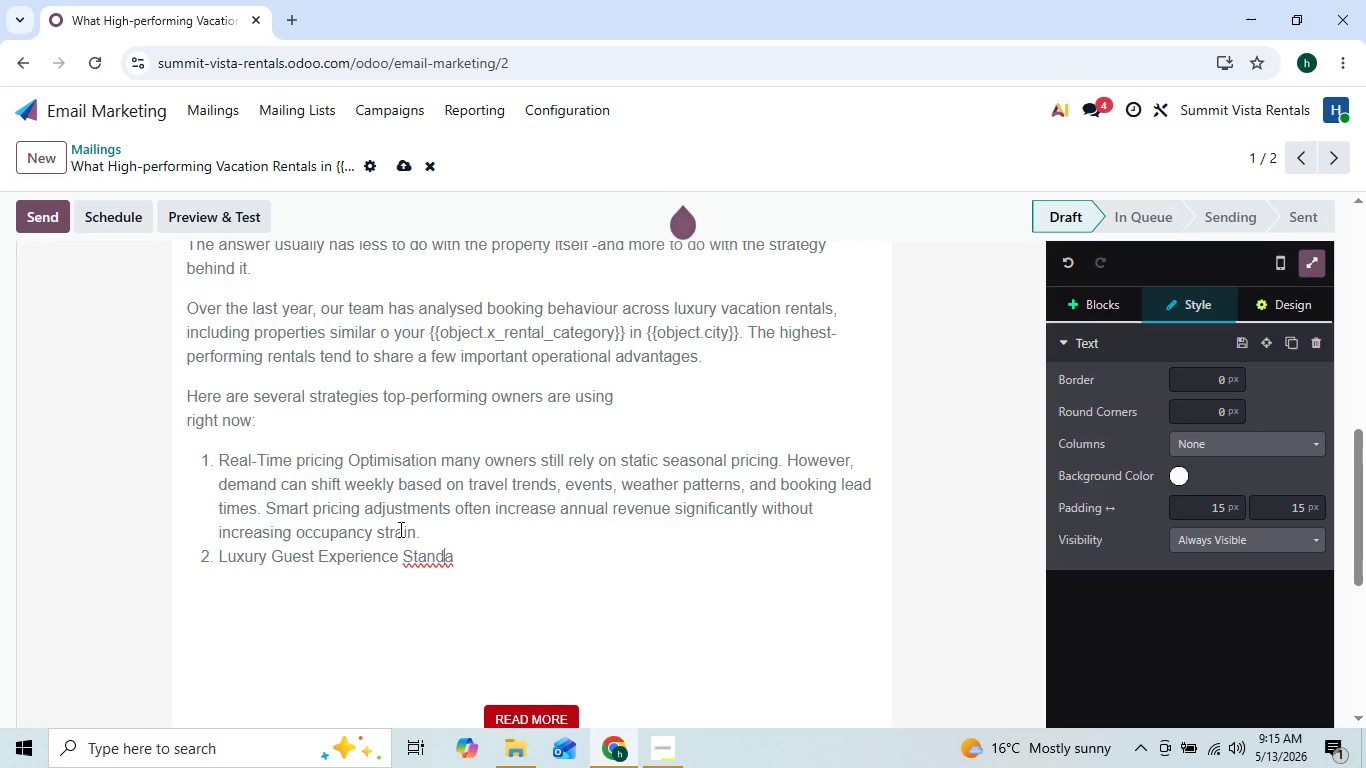 
key(ArrowLeft)
 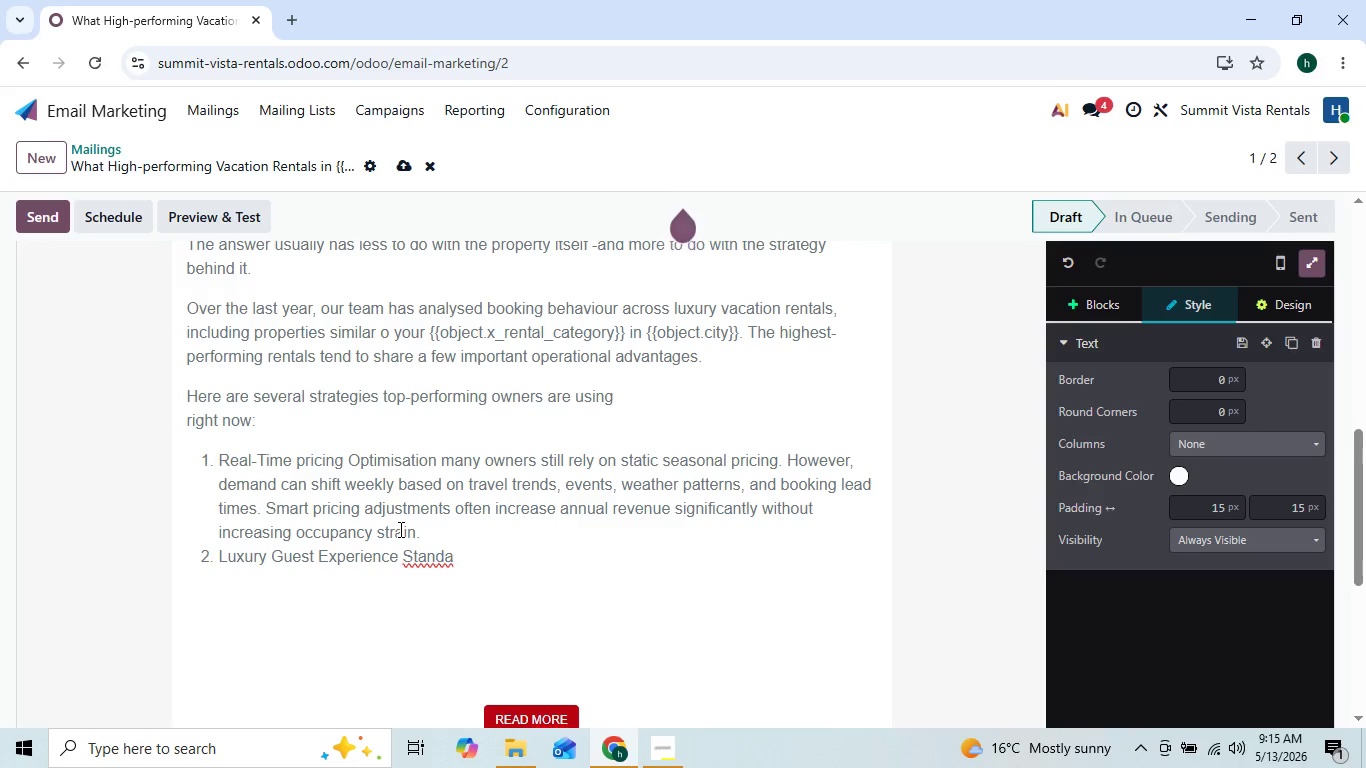 
key(ArrowRight)
 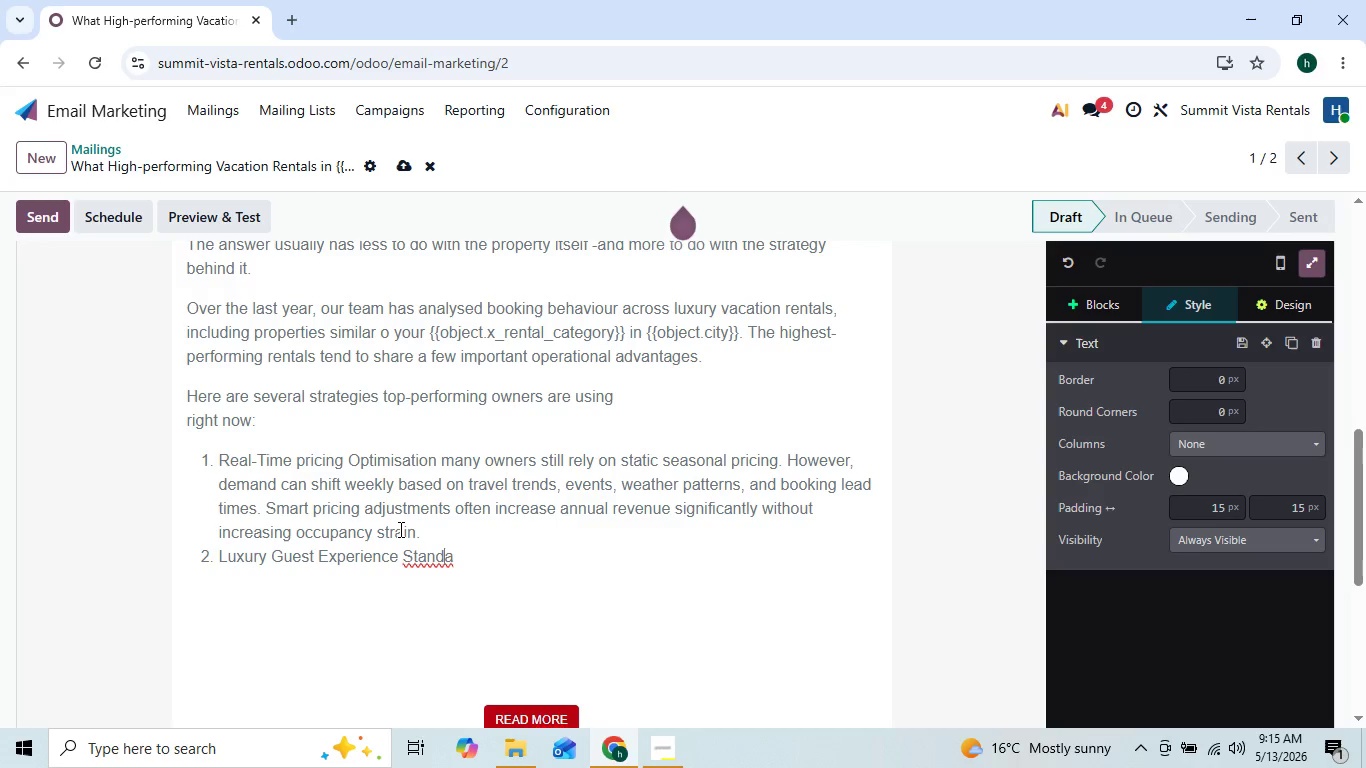 
key(ArrowRight)
 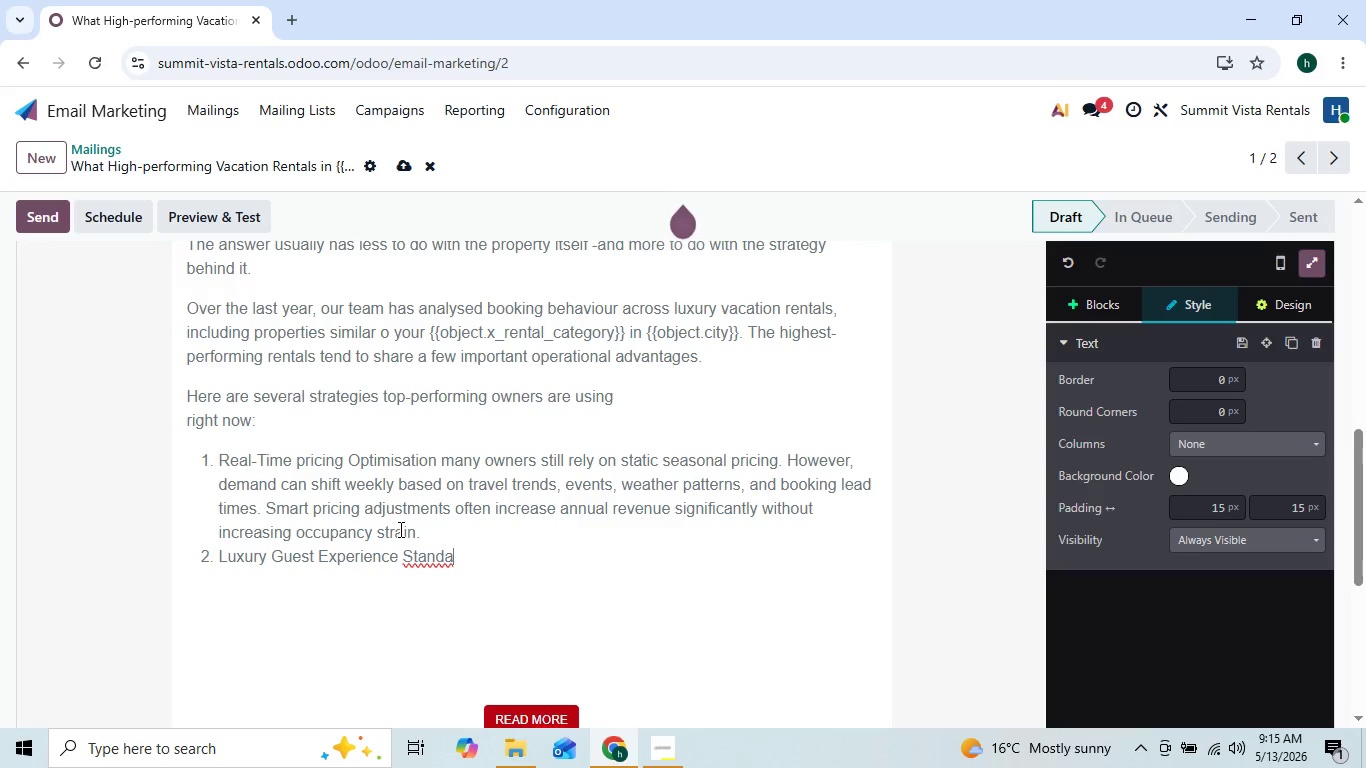 
type(rds Today's travelers expect)
 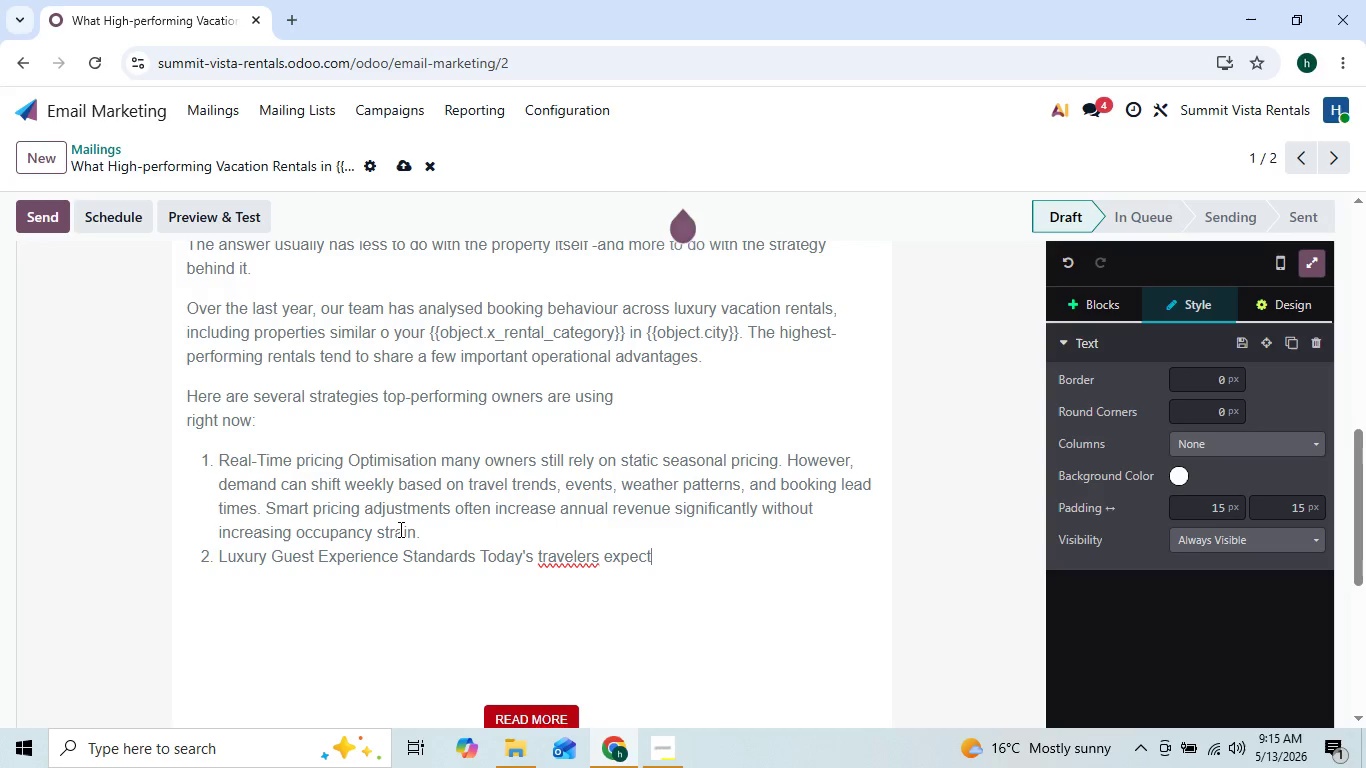 
left_click([669, 757])